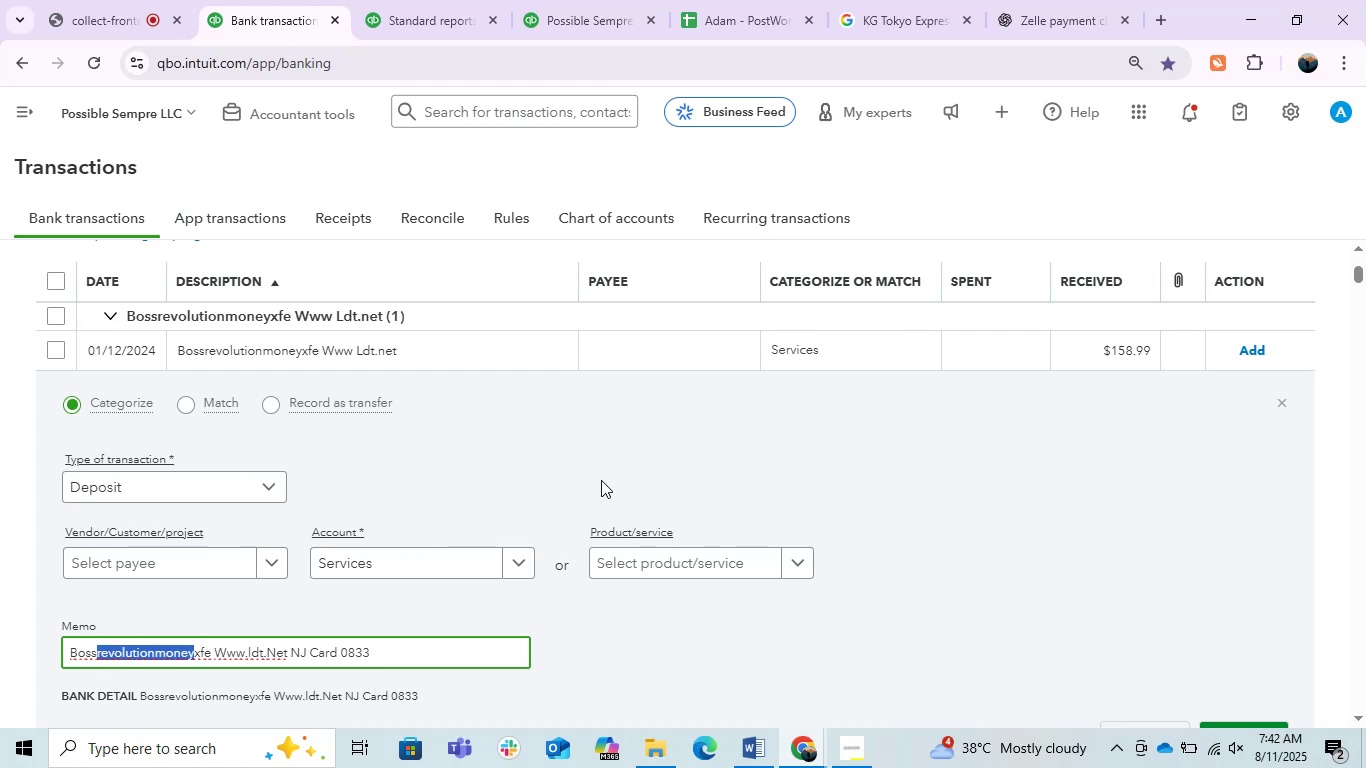 
scroll: coordinate [601, 480], scroll_direction: up, amount: 1.0
 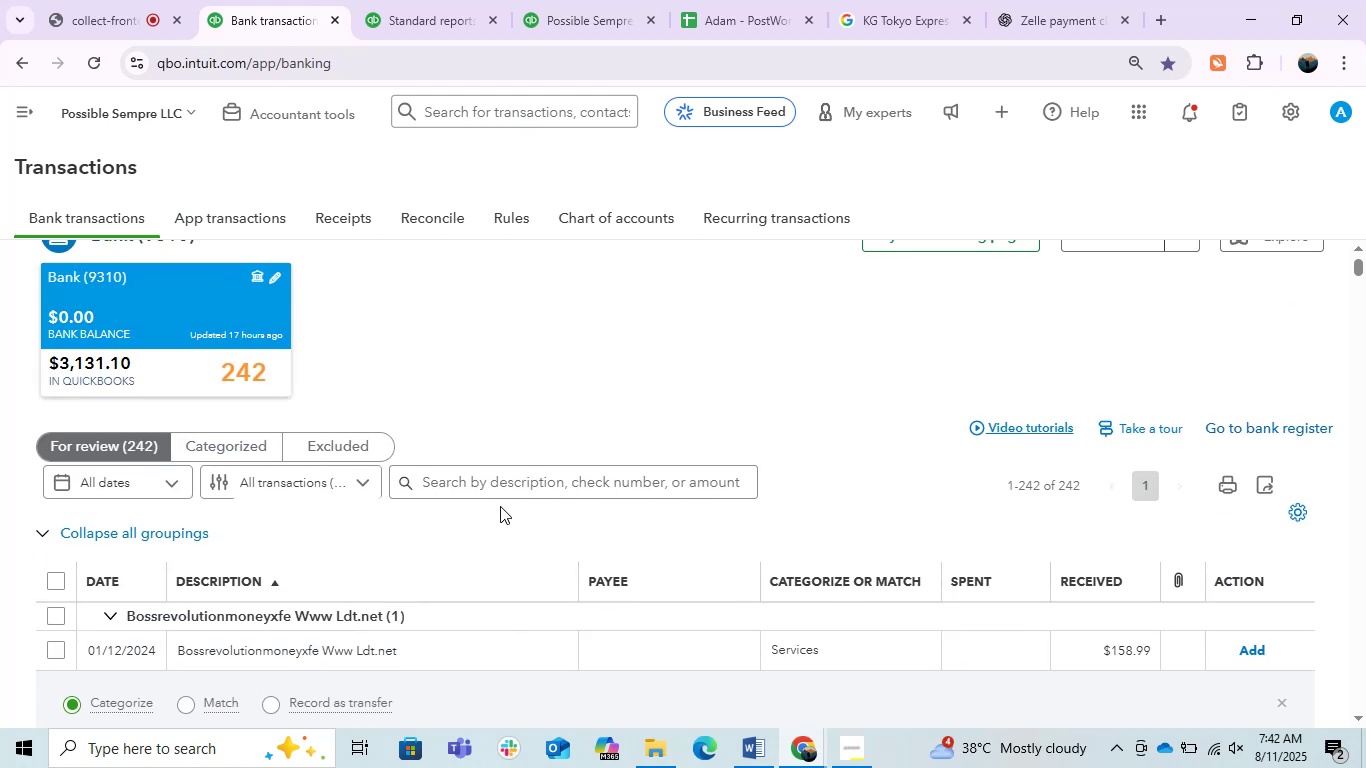 
left_click([500, 495])
 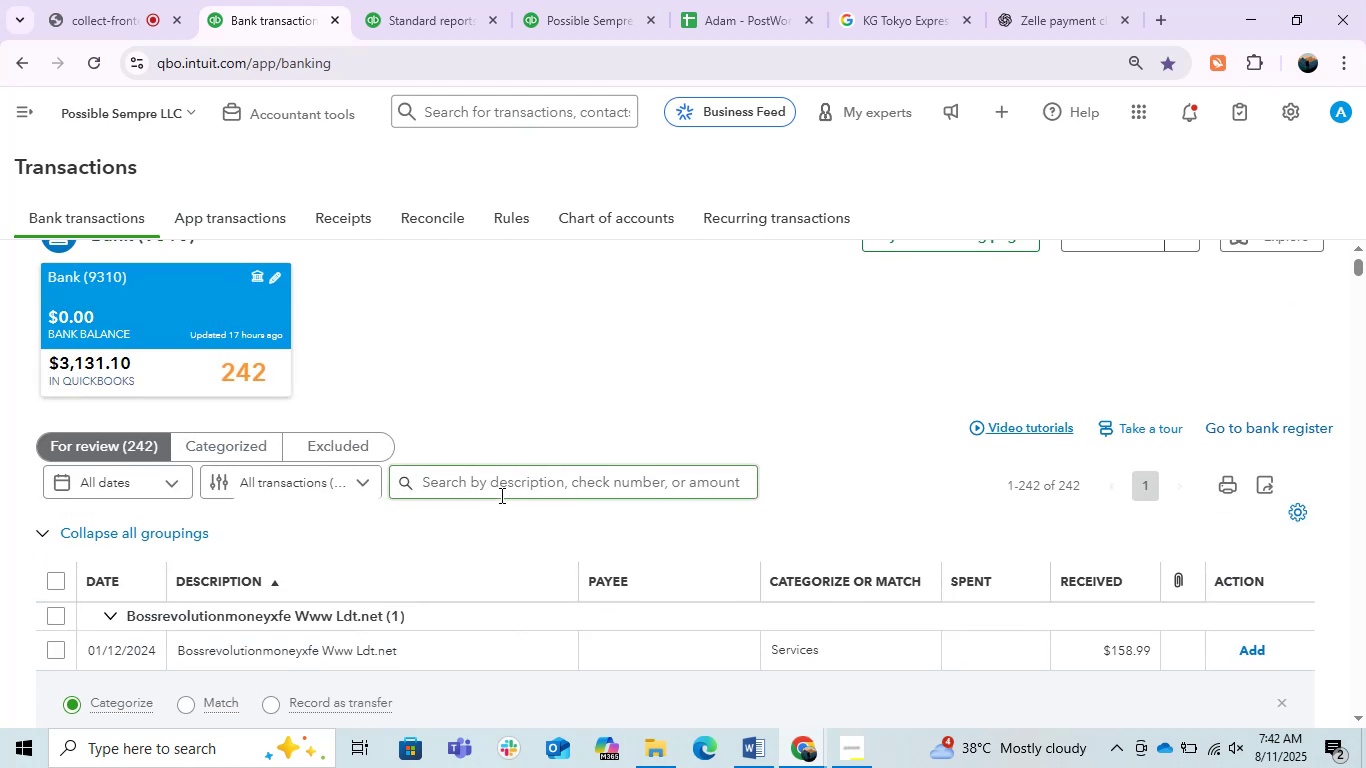 
key(Control+V)
 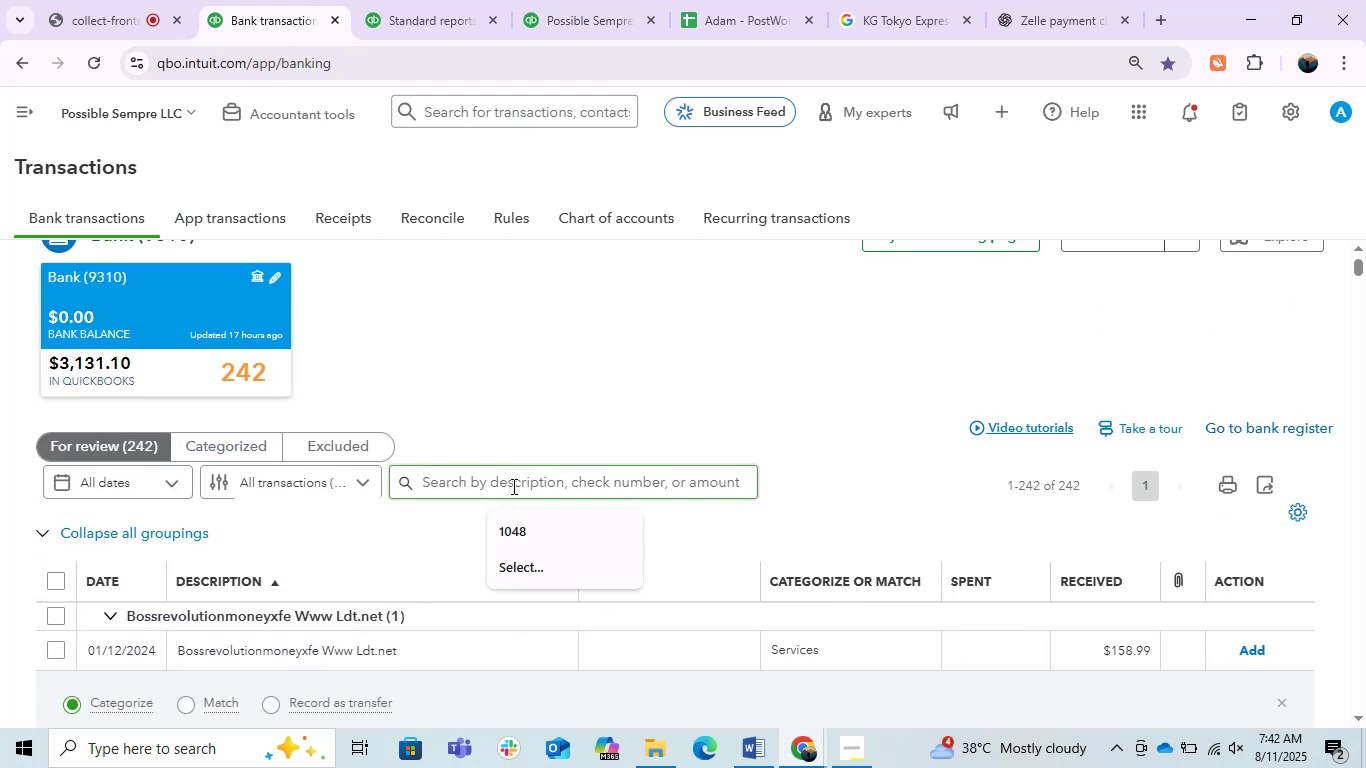 
left_click([512, 486])
 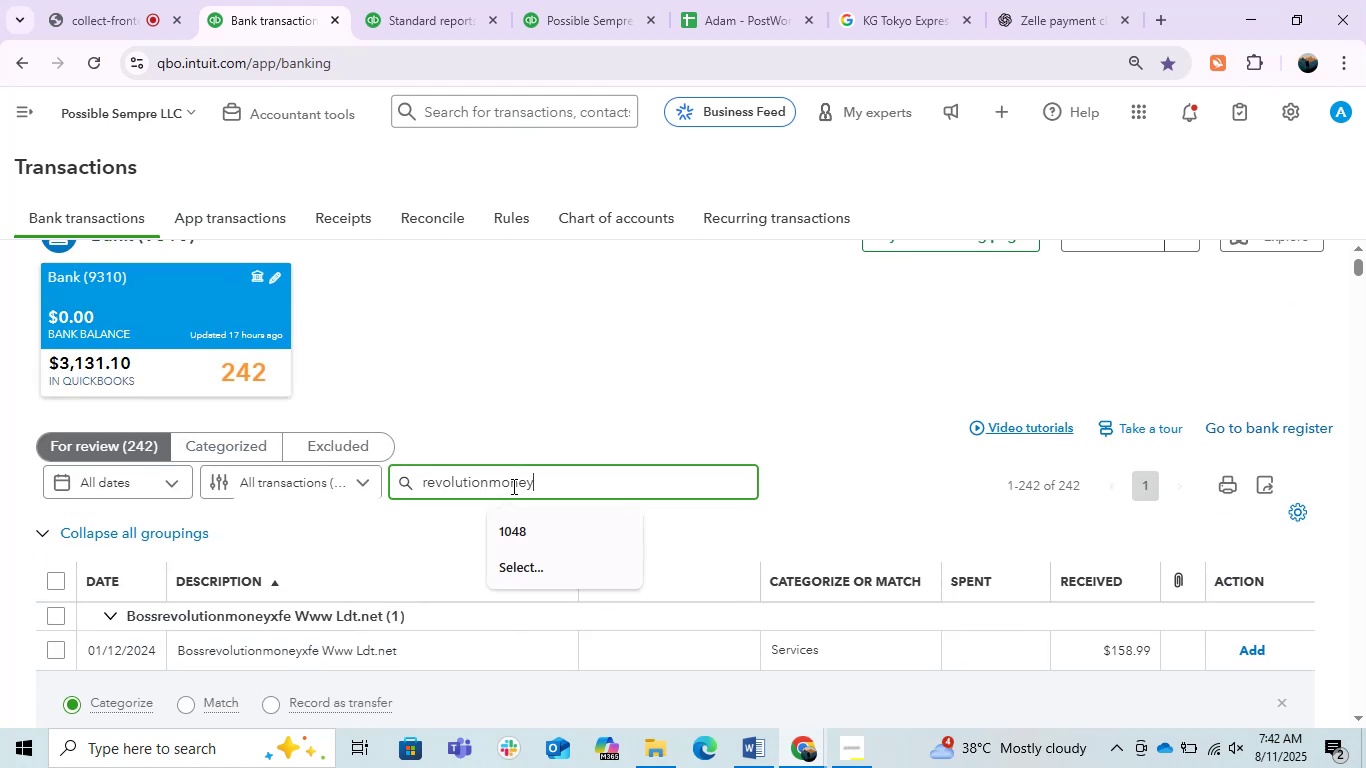 
key(Control+ControlLeft)
 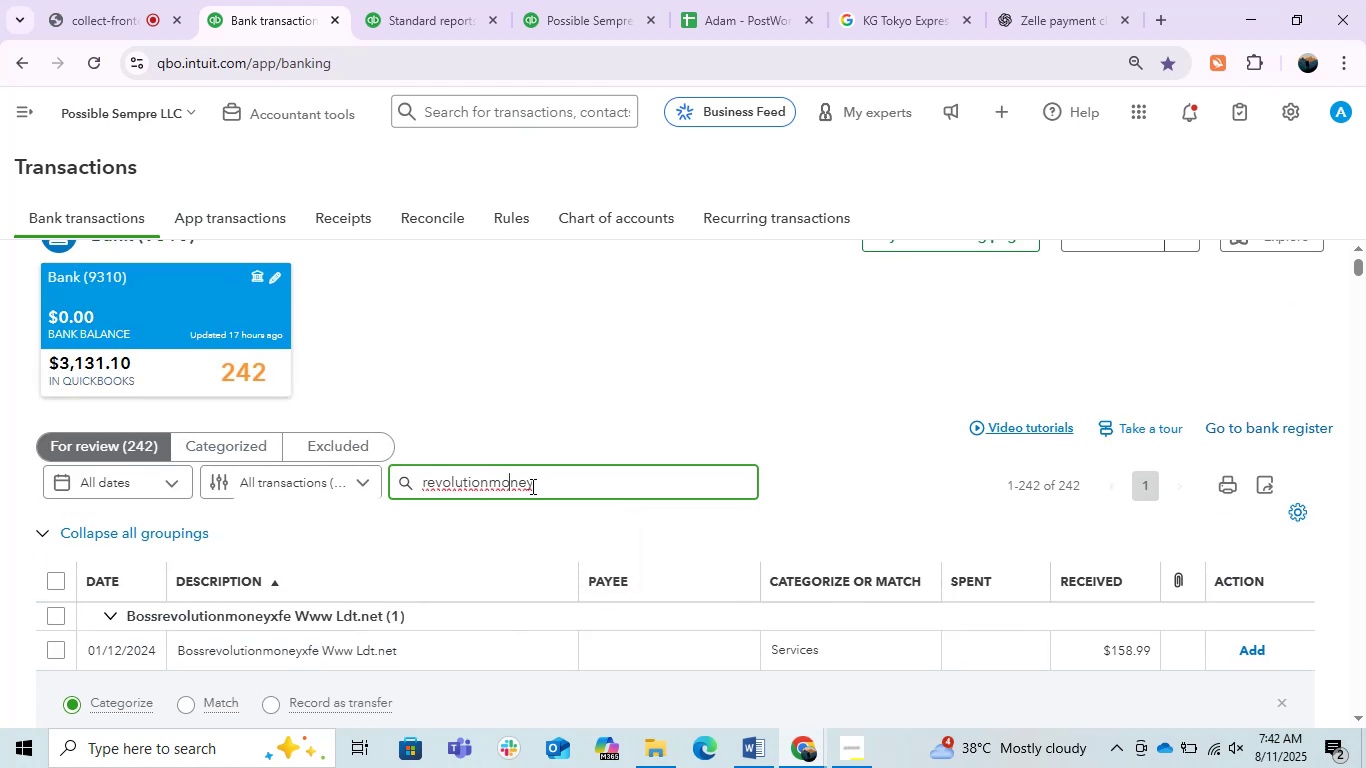 
key(Enter)
 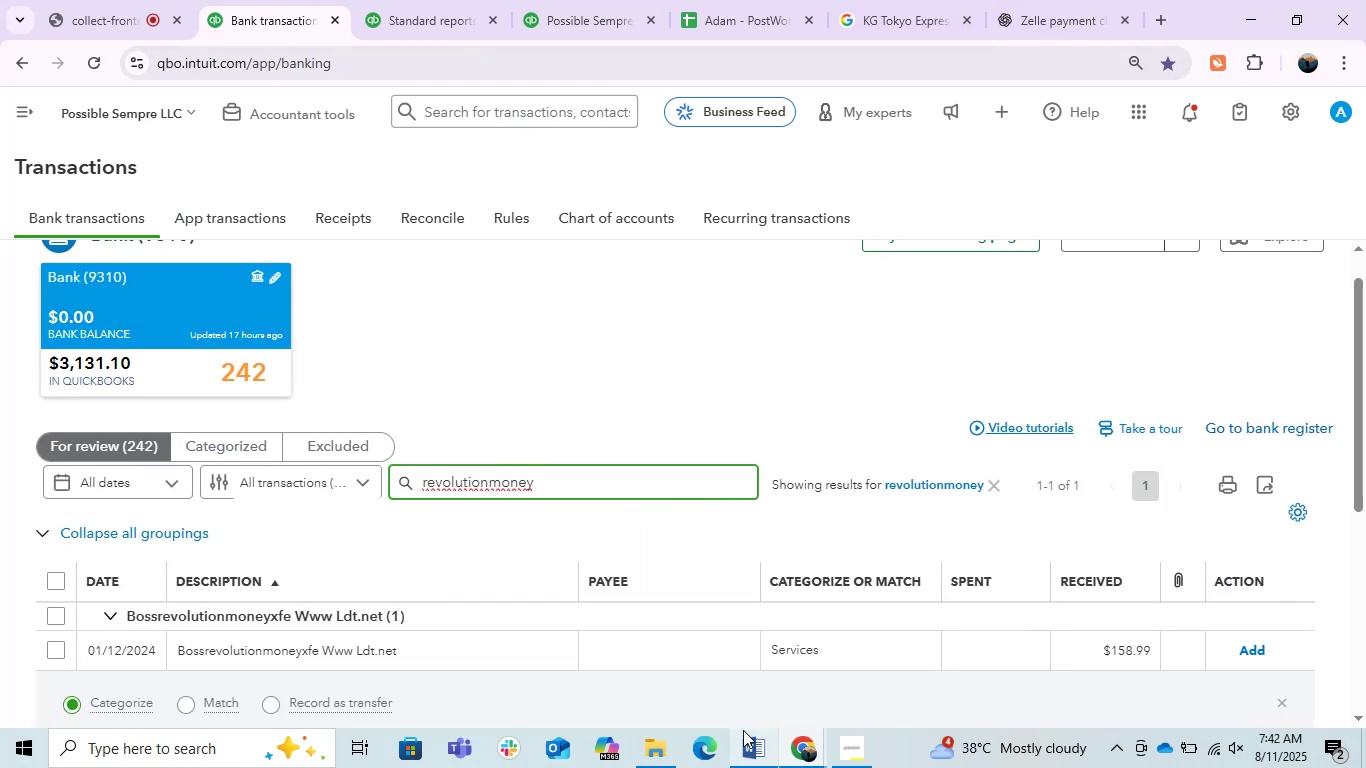 
left_click([750, 744])
 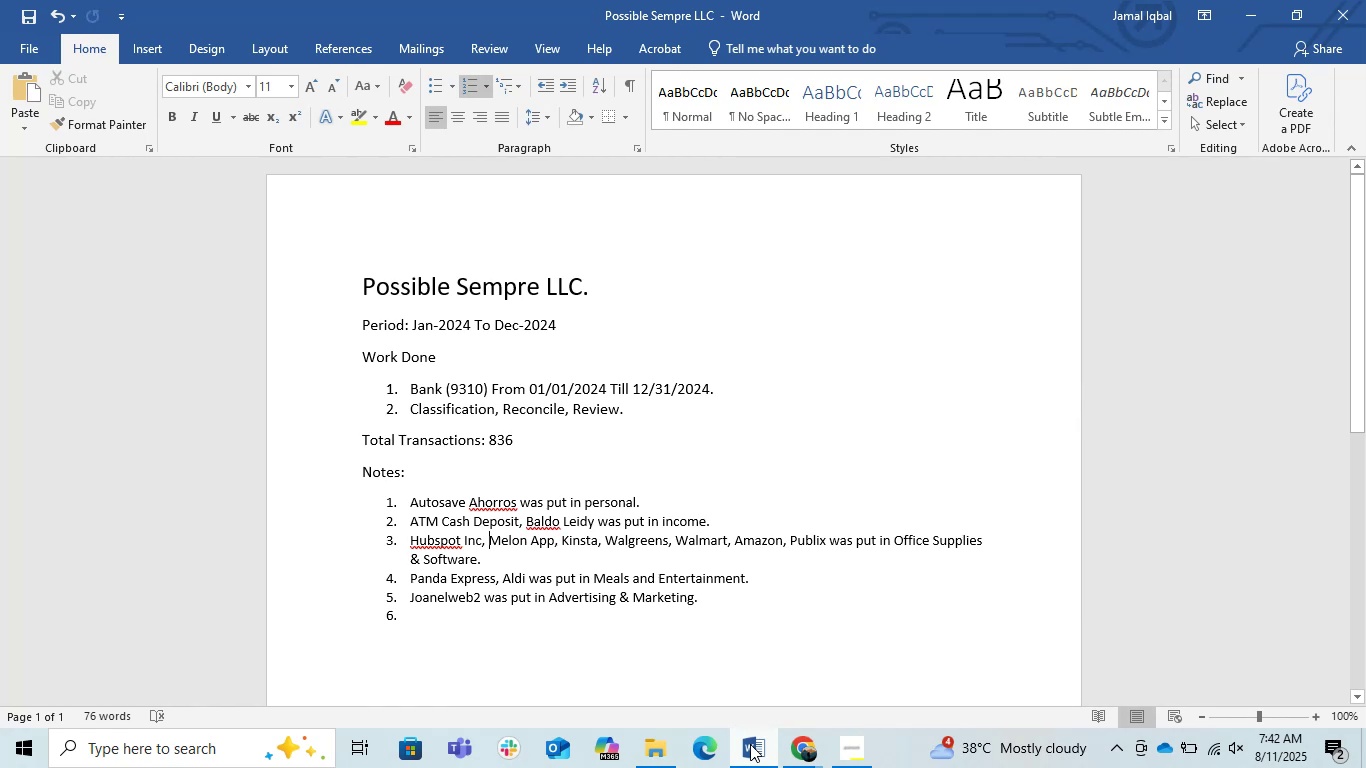 
left_click([750, 744])
 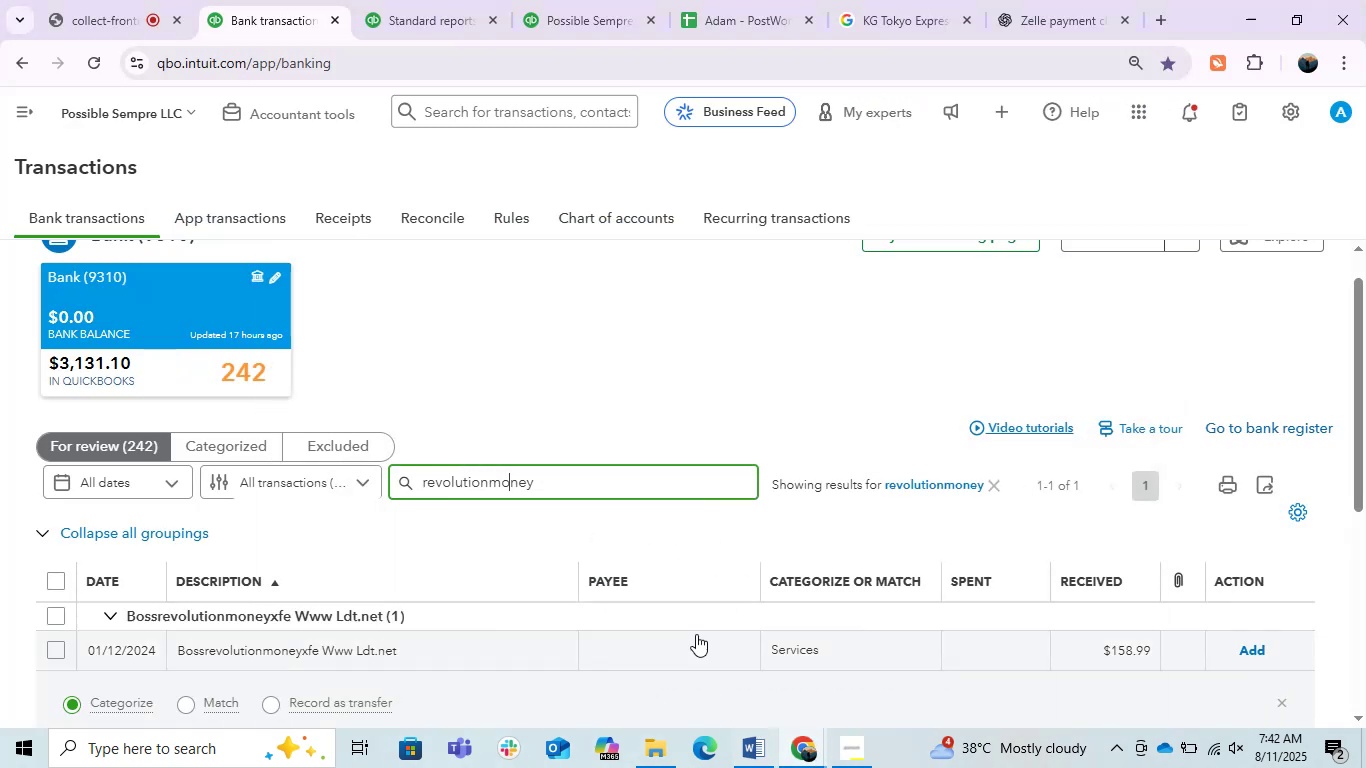 
scroll: coordinate [641, 449], scroll_direction: down, amount: 2.0
 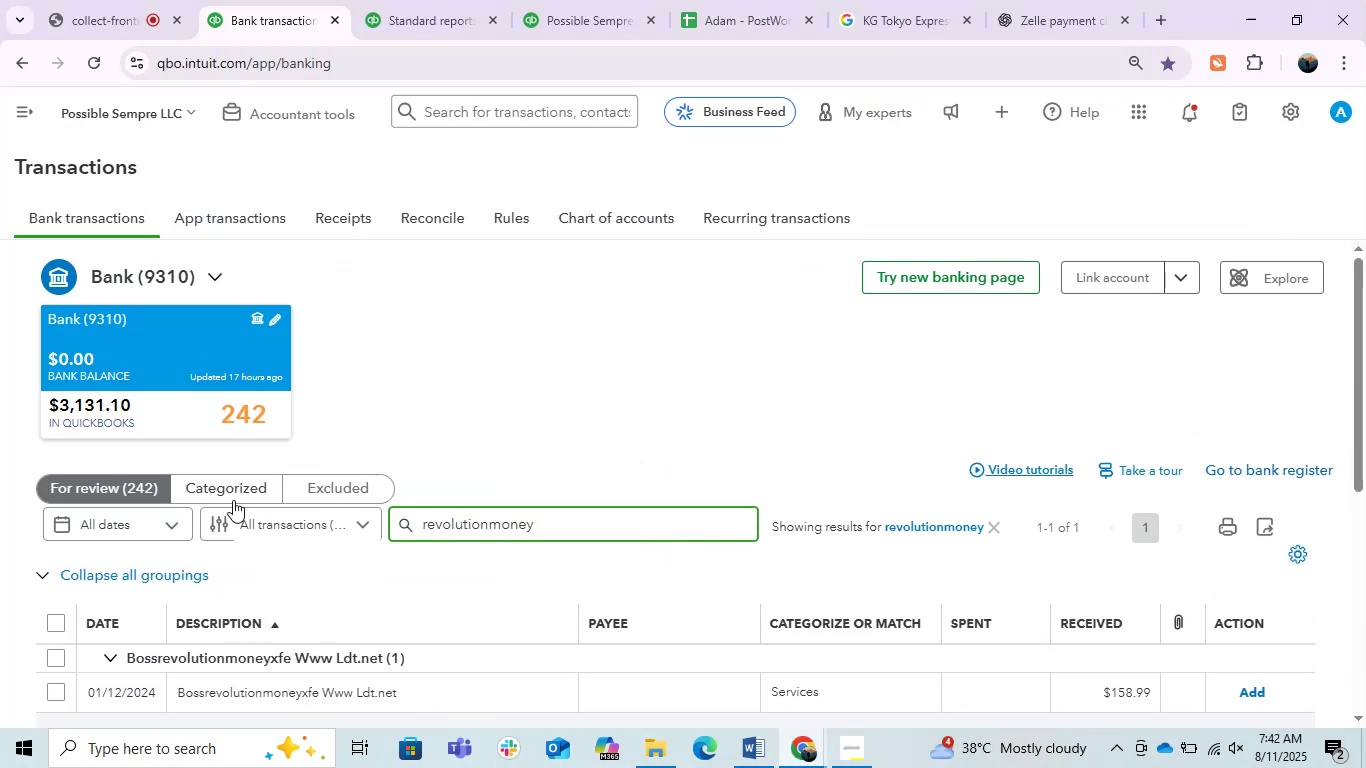 
left_click([230, 498])
 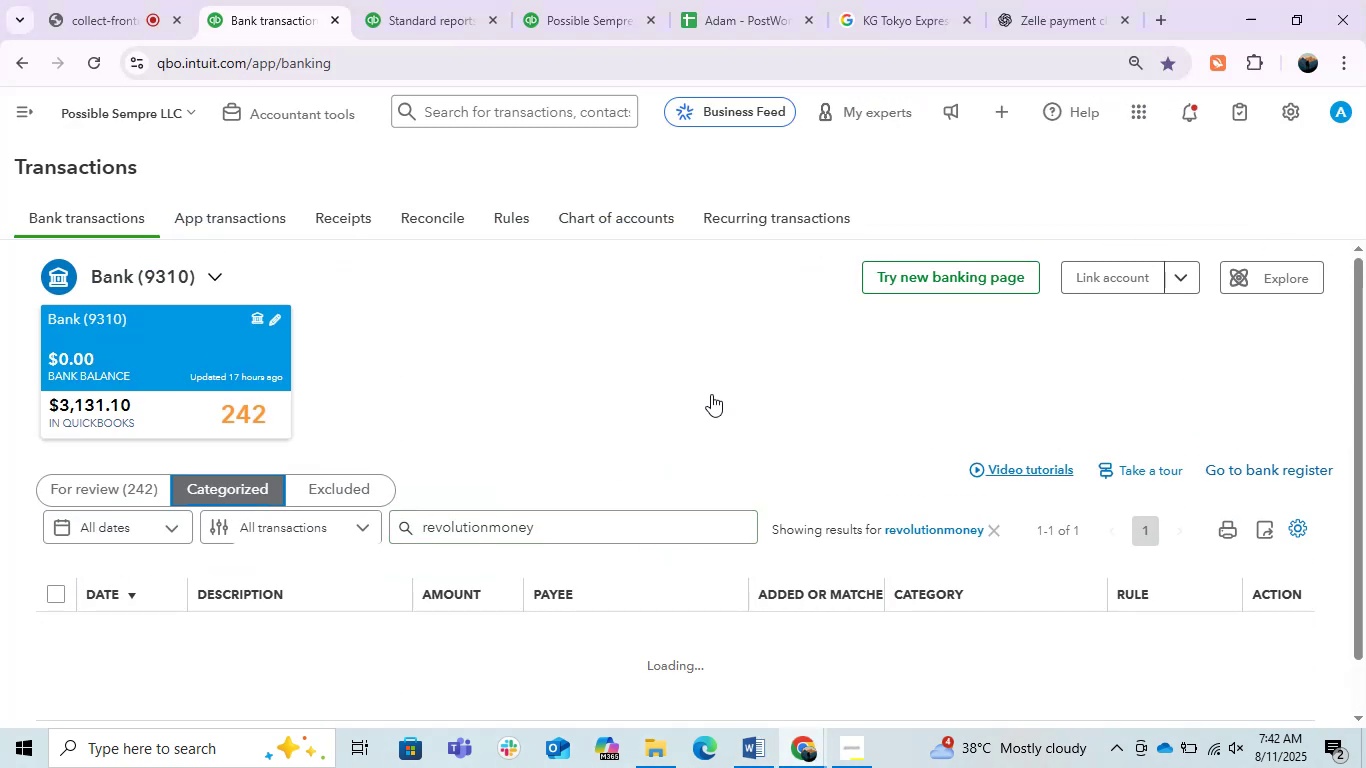 
scroll: coordinate [711, 394], scroll_direction: down, amount: 1.0
 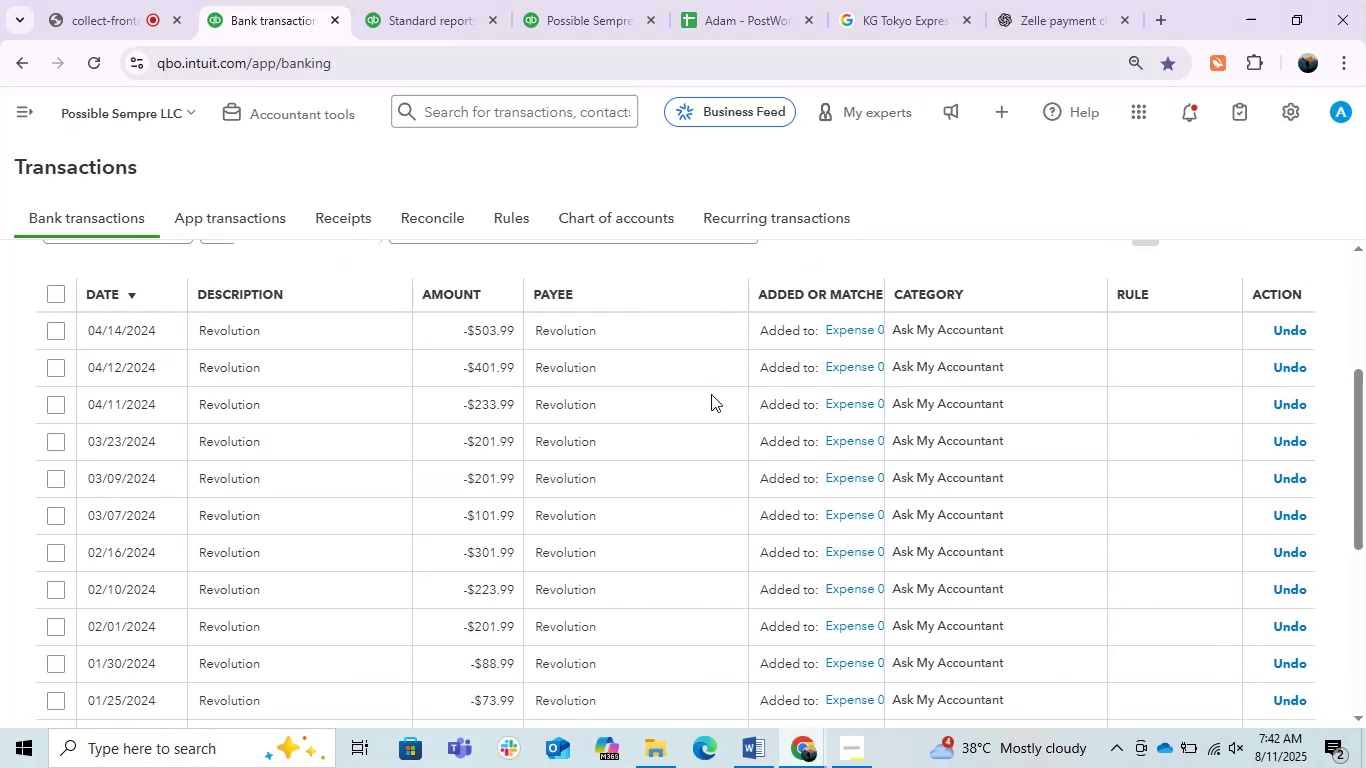 
scroll: coordinate [527, 458], scroll_direction: up, amount: 5.0
 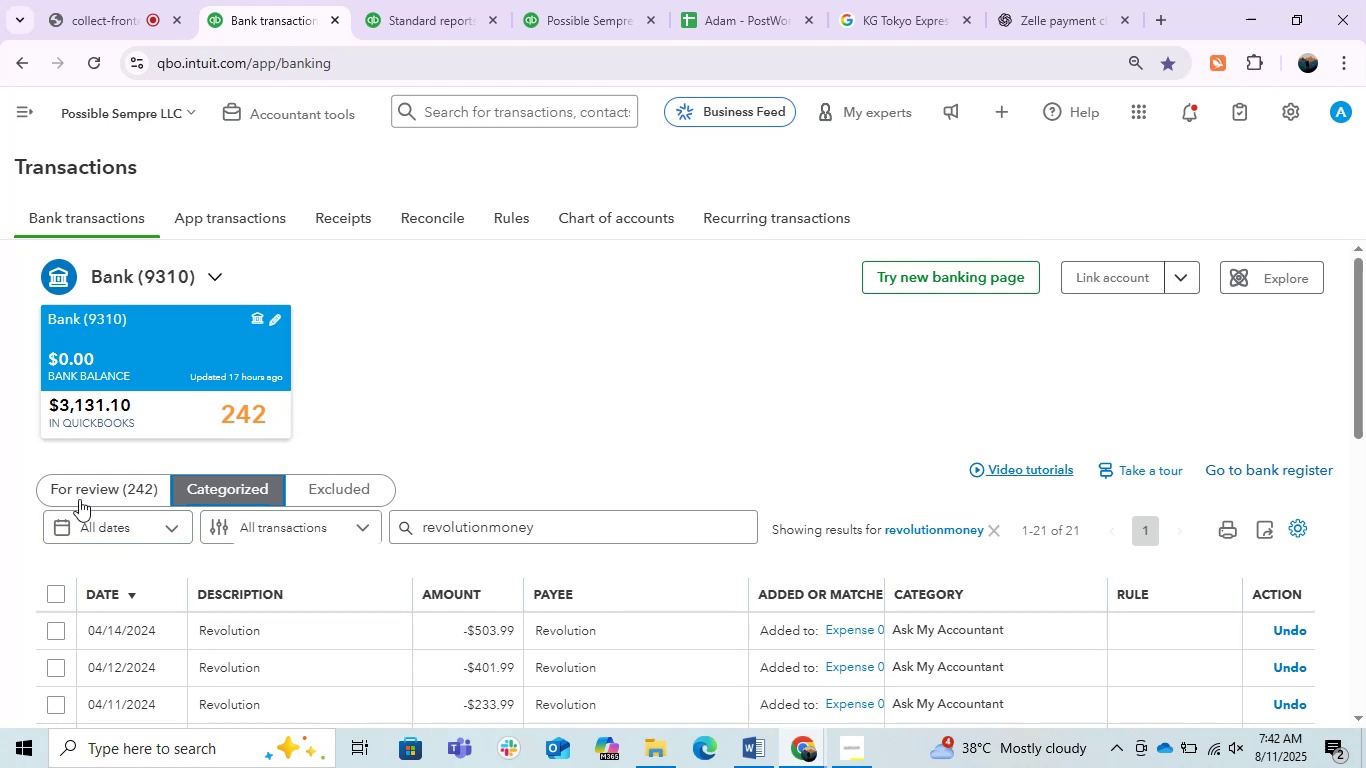 
left_click([104, 499])
 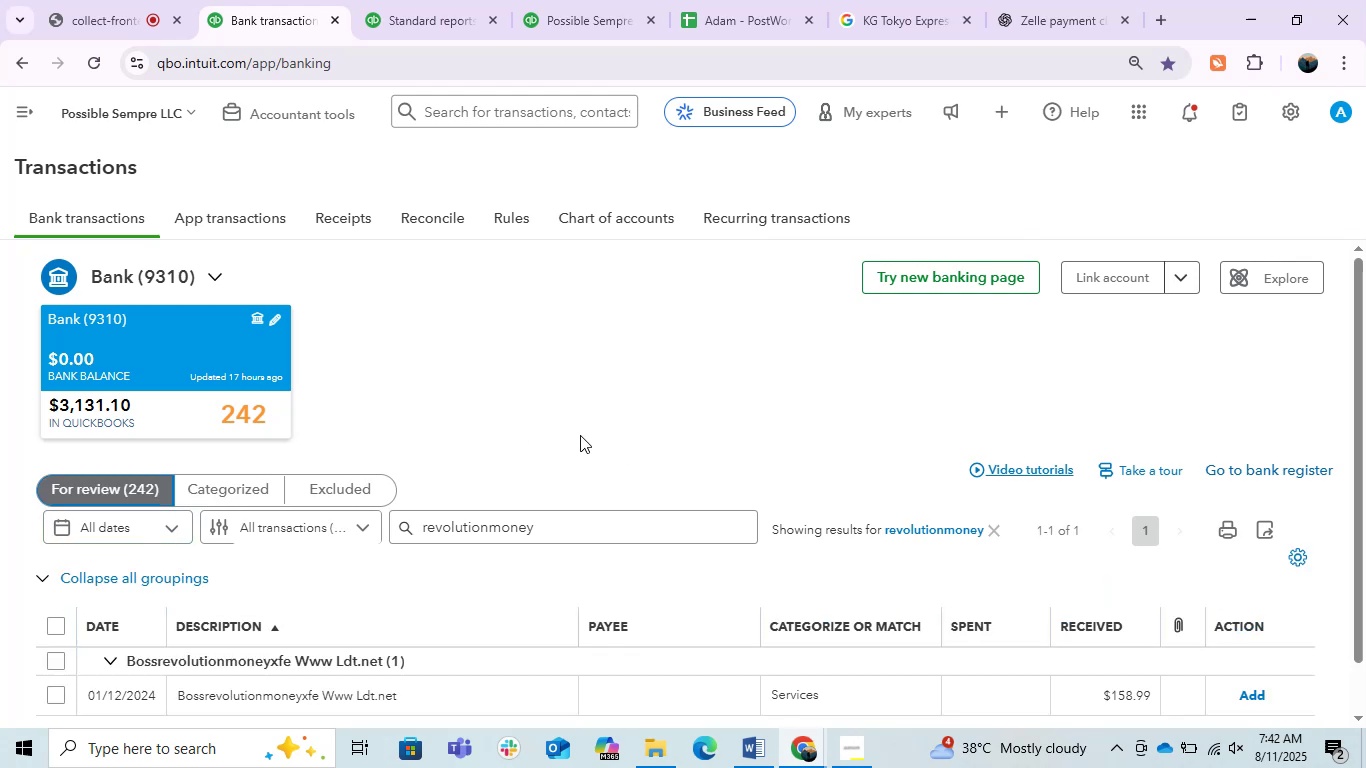 
scroll: coordinate [682, 367], scroll_direction: down, amount: 3.0
 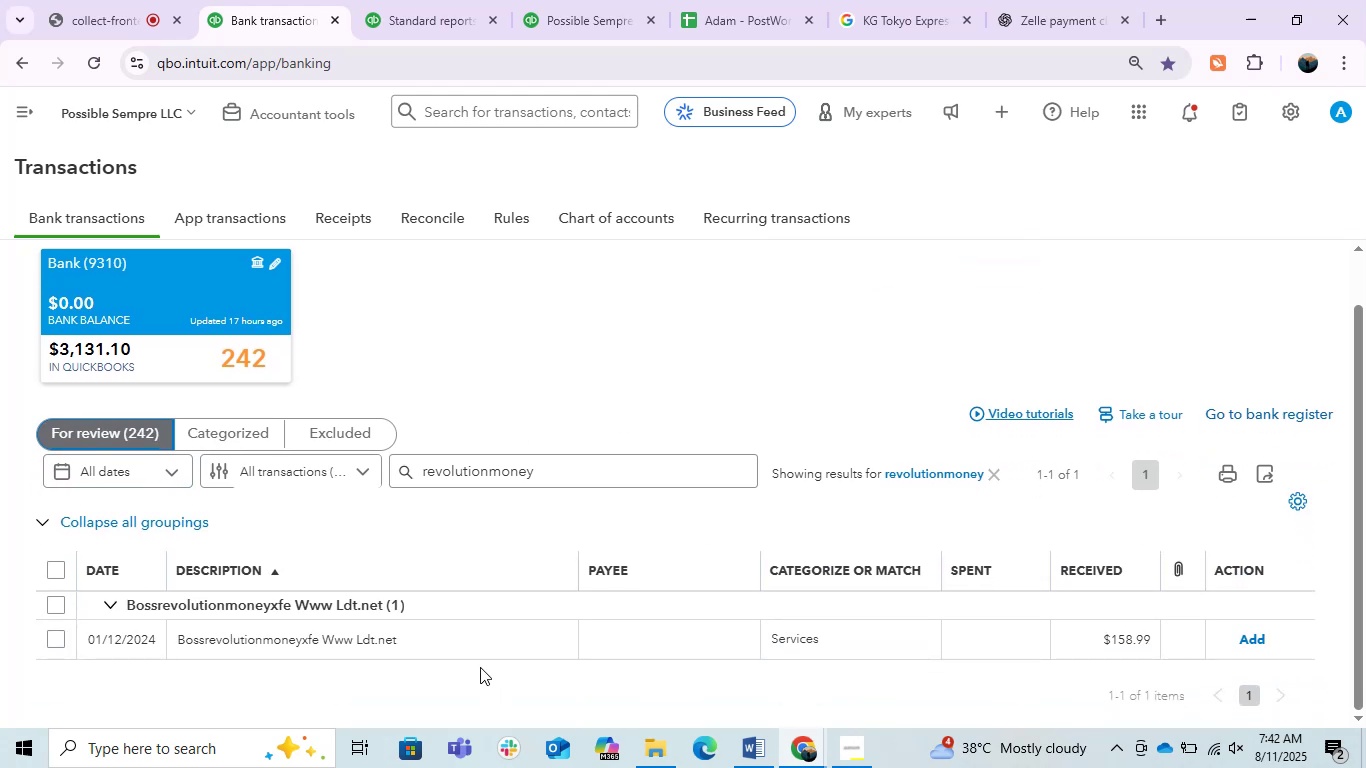 
left_click([525, 634])
 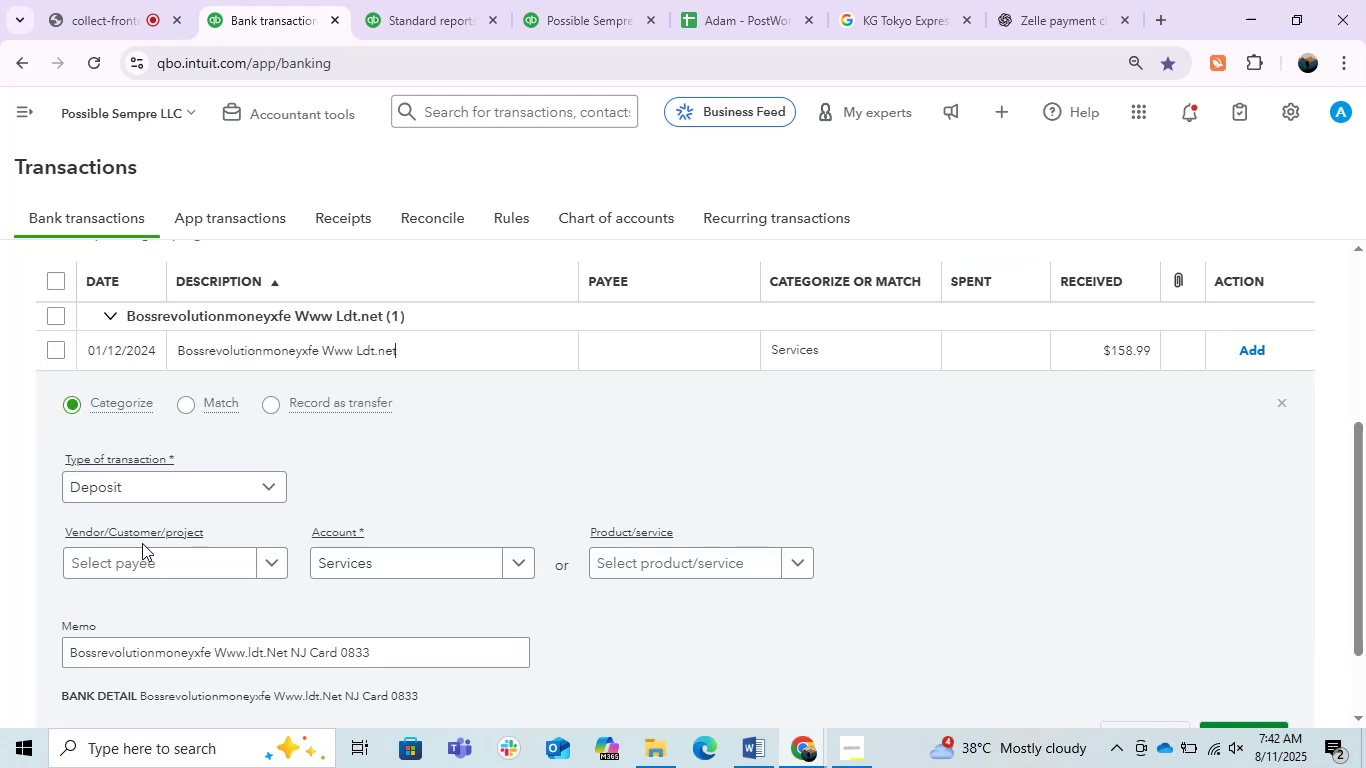 
left_click([138, 562])
 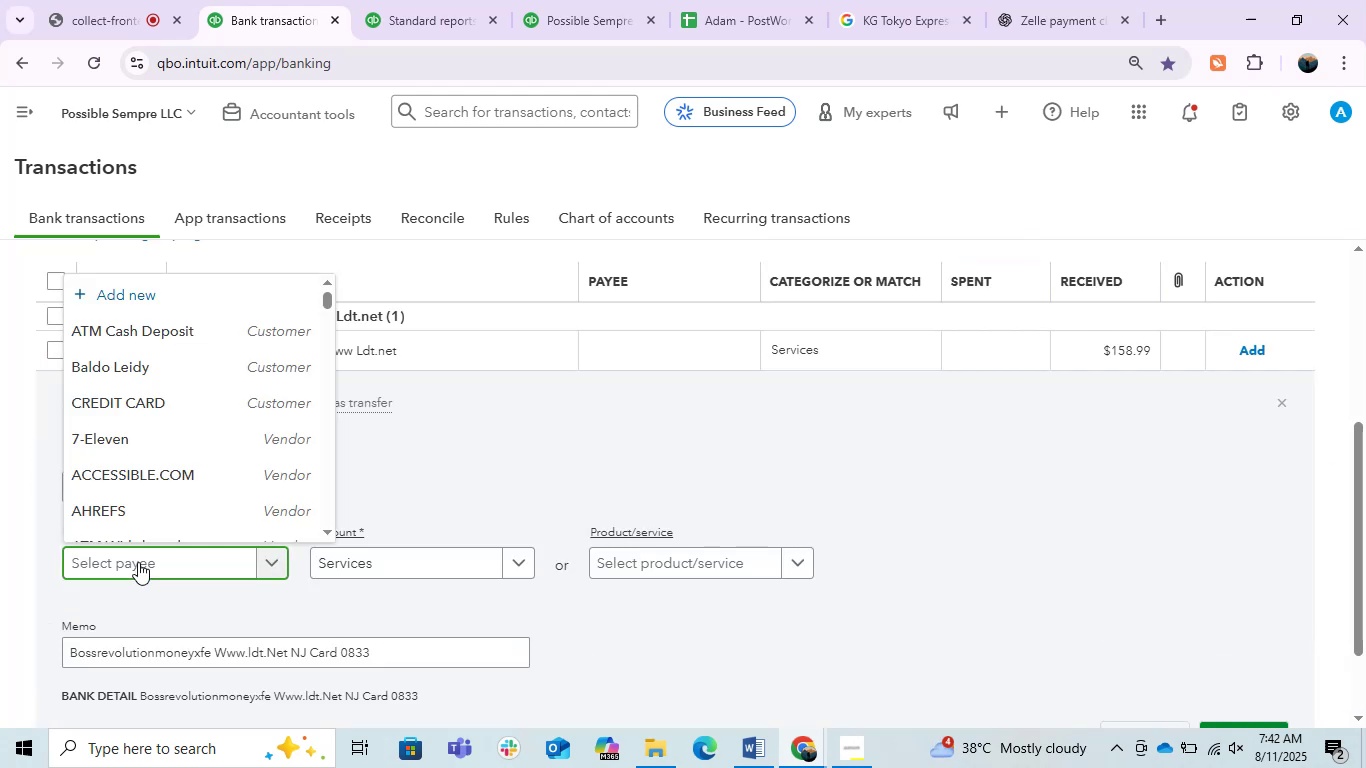 
key(Control+V)
 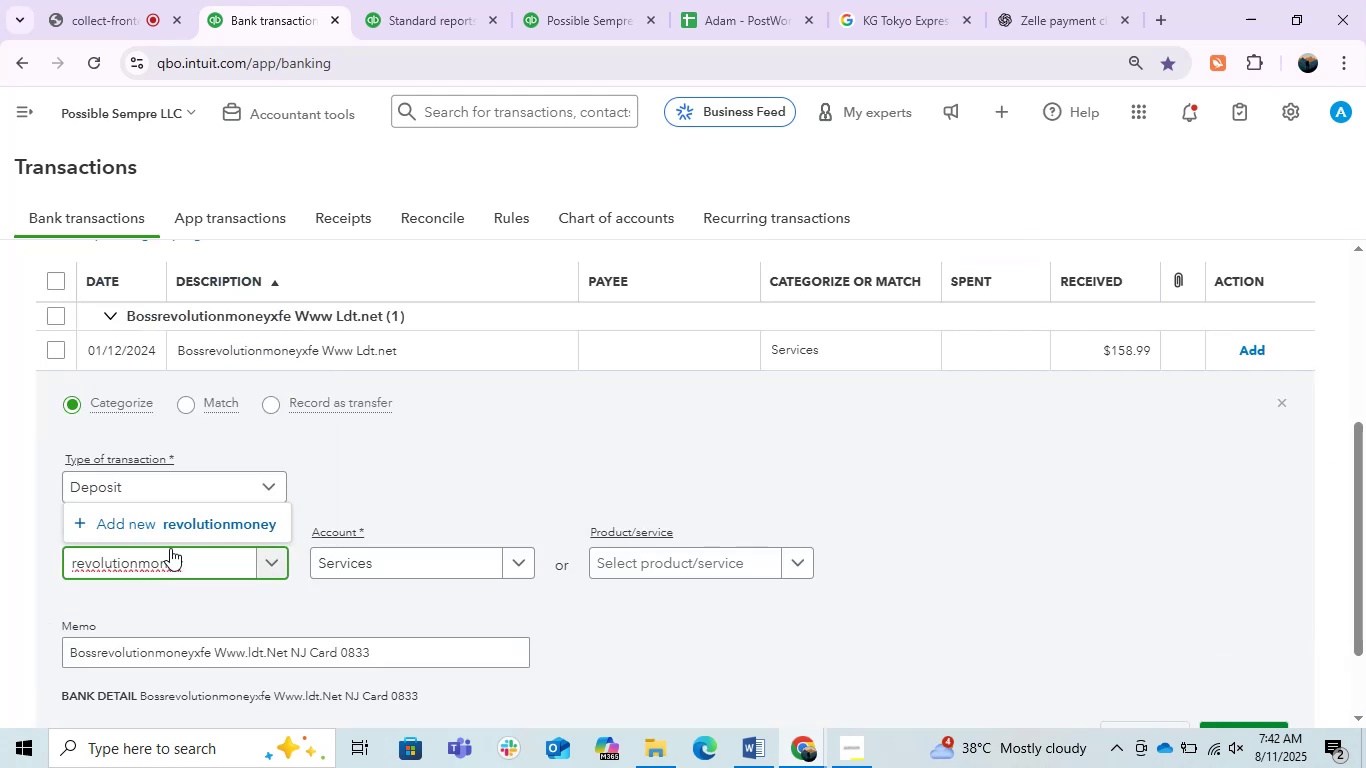 
key(Backspace)
 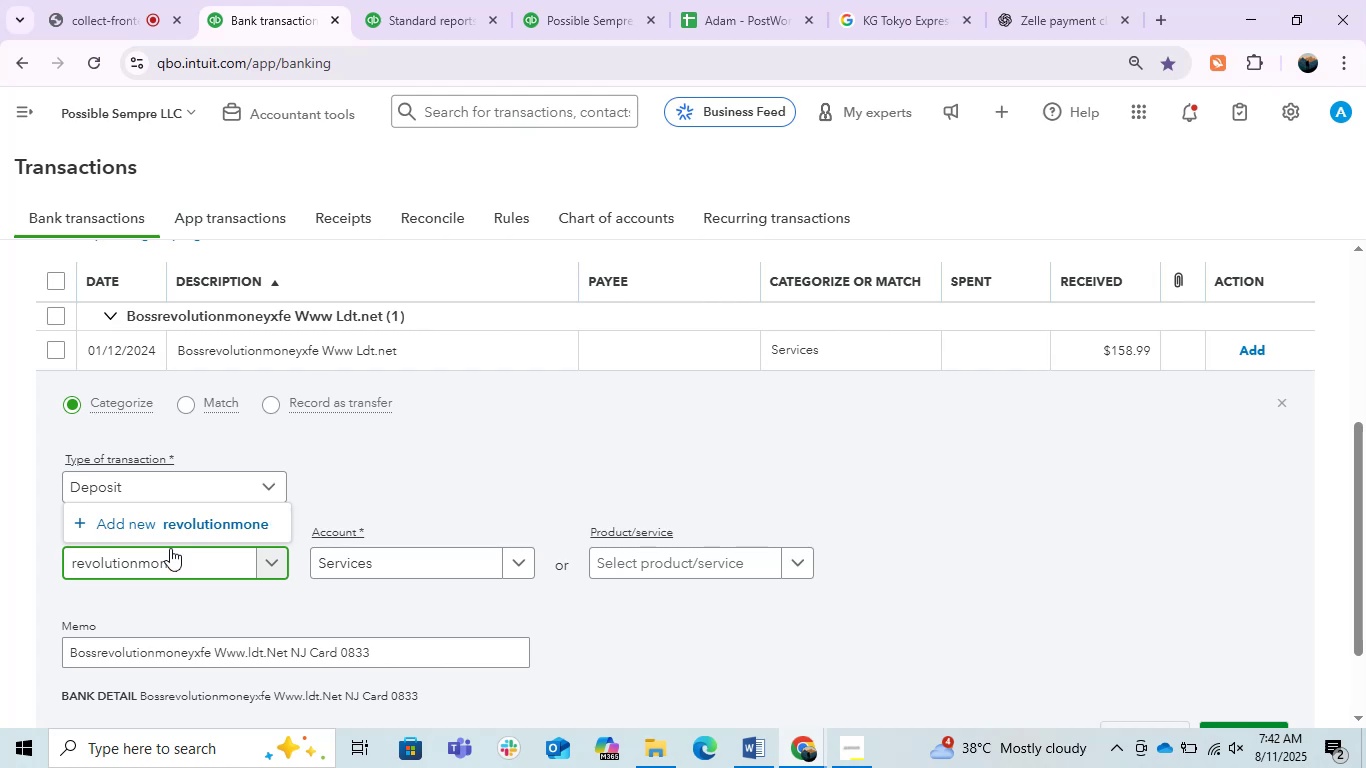 
key(Backspace)
 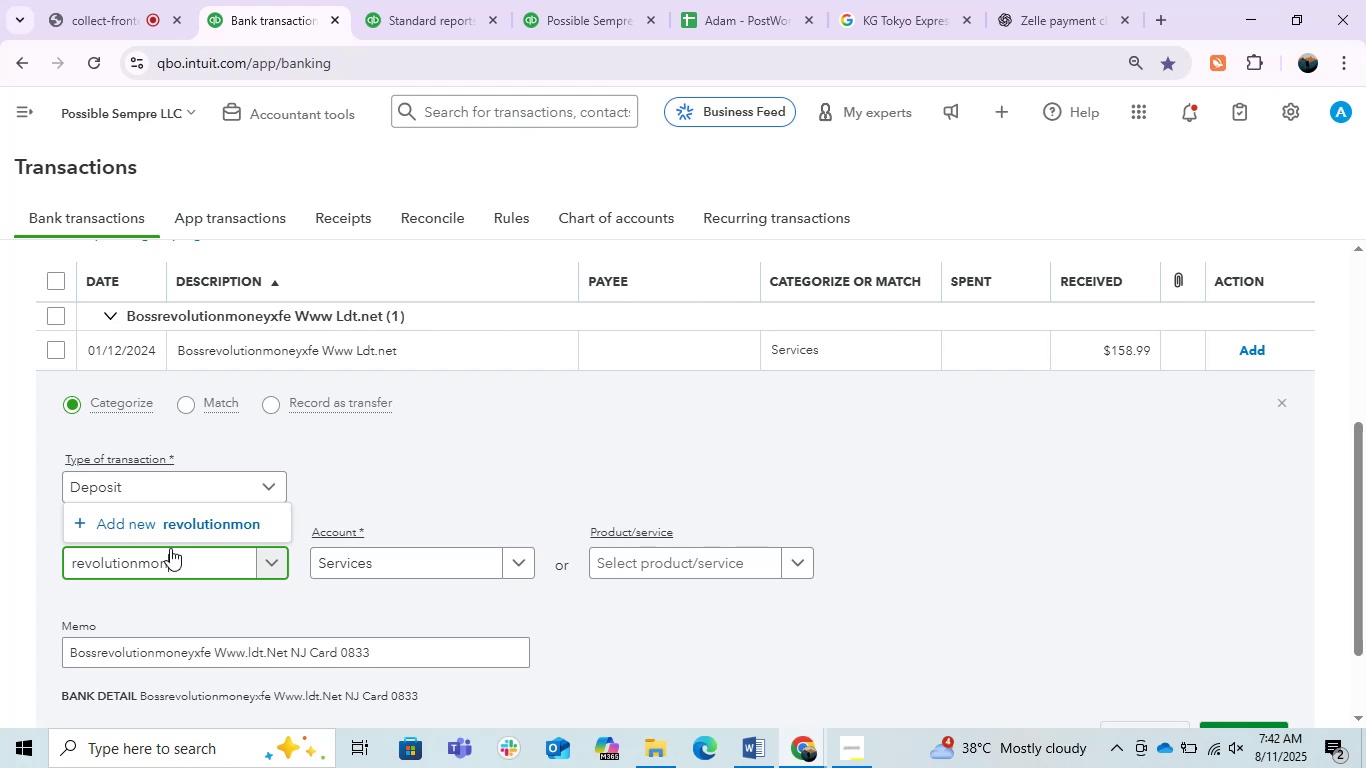 
key(Backspace)
 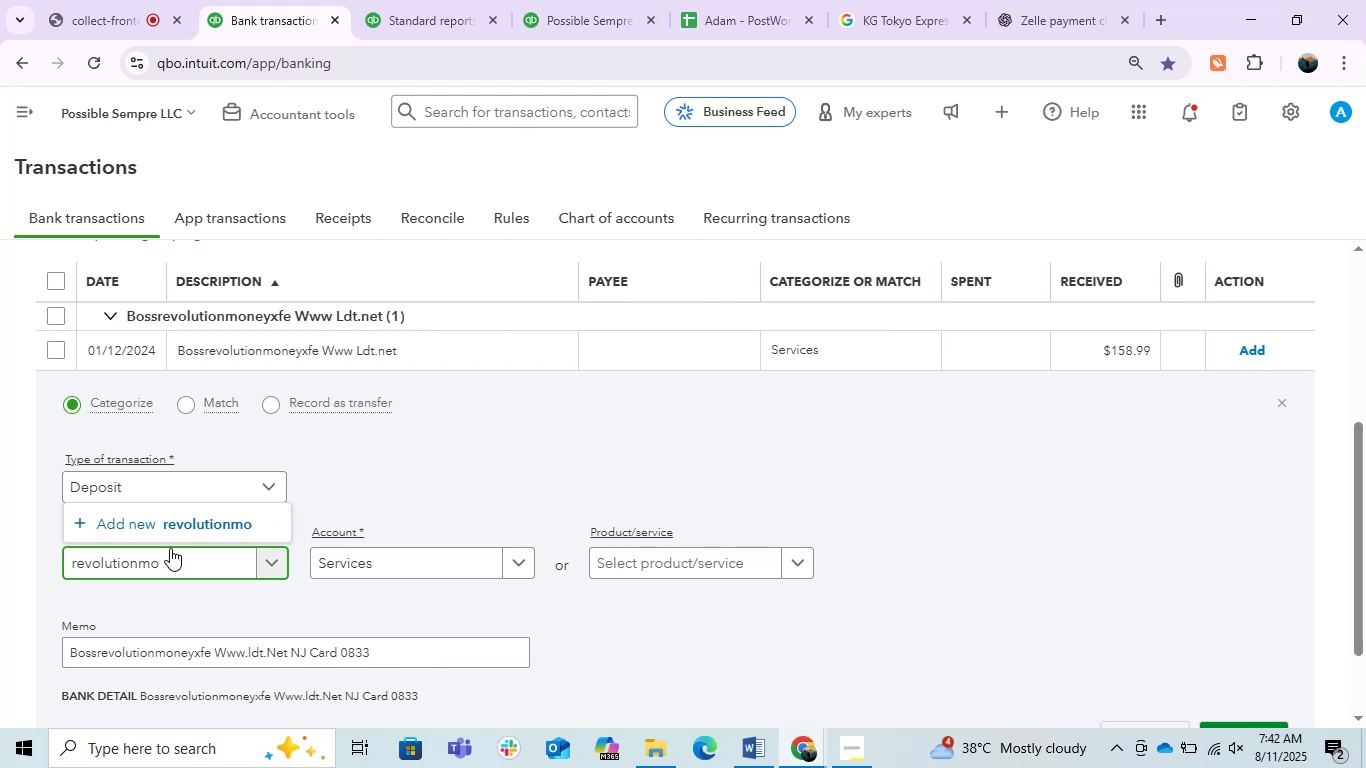 
key(Backspace)
 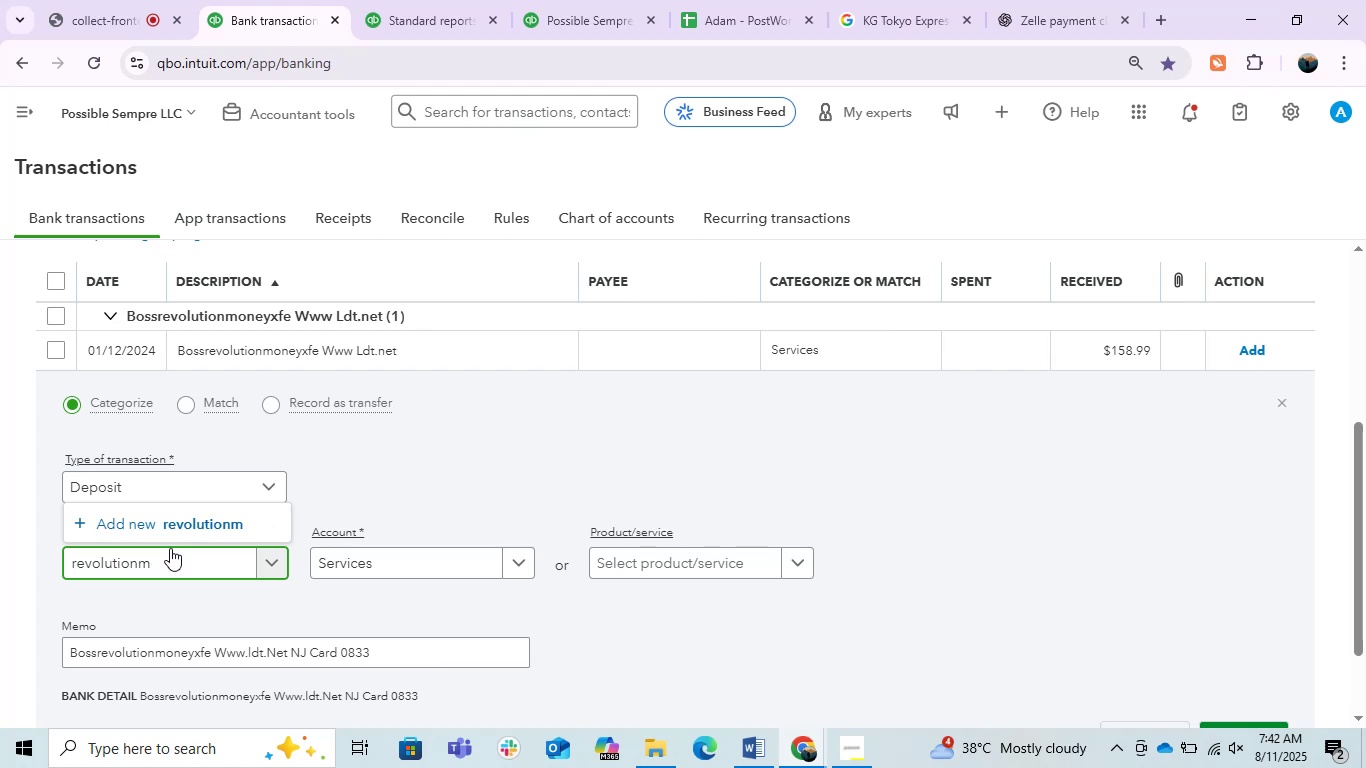 
key(Backspace)
 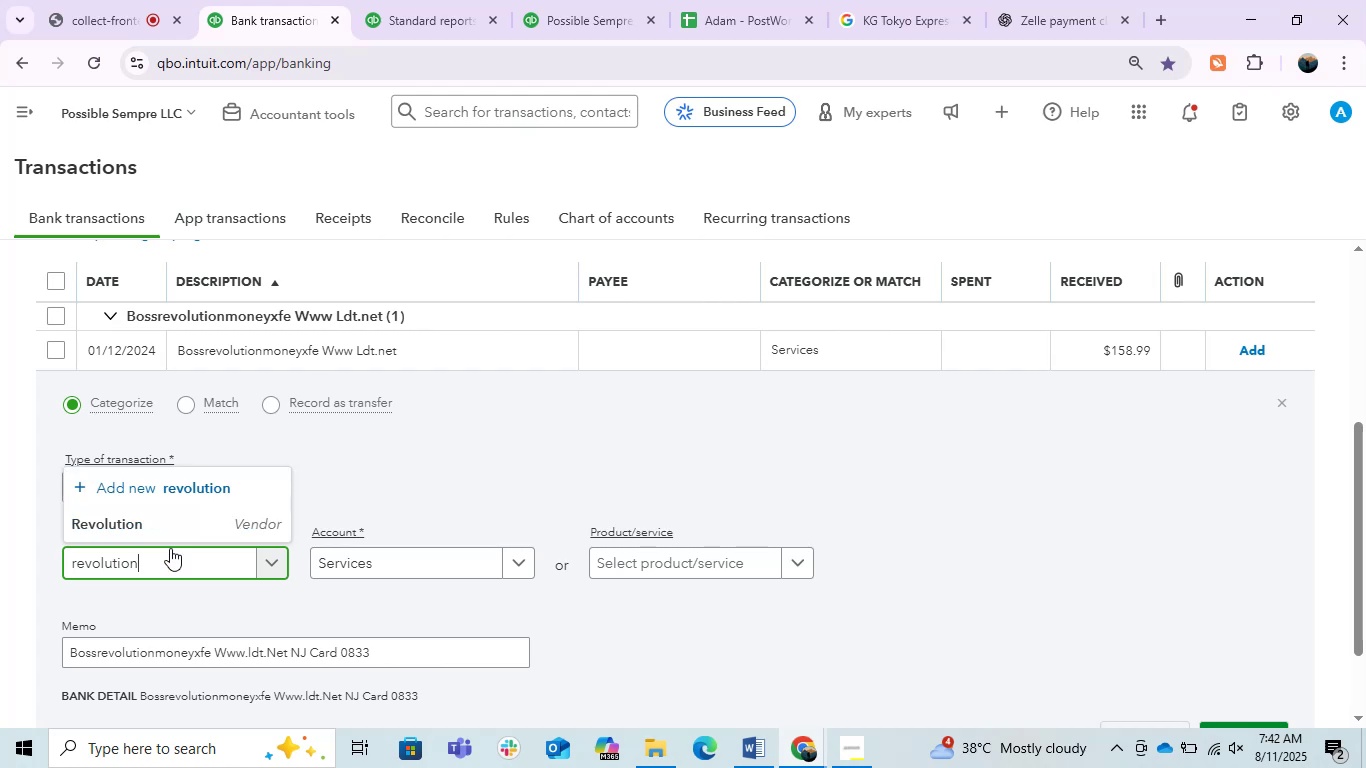 
left_click([164, 519])
 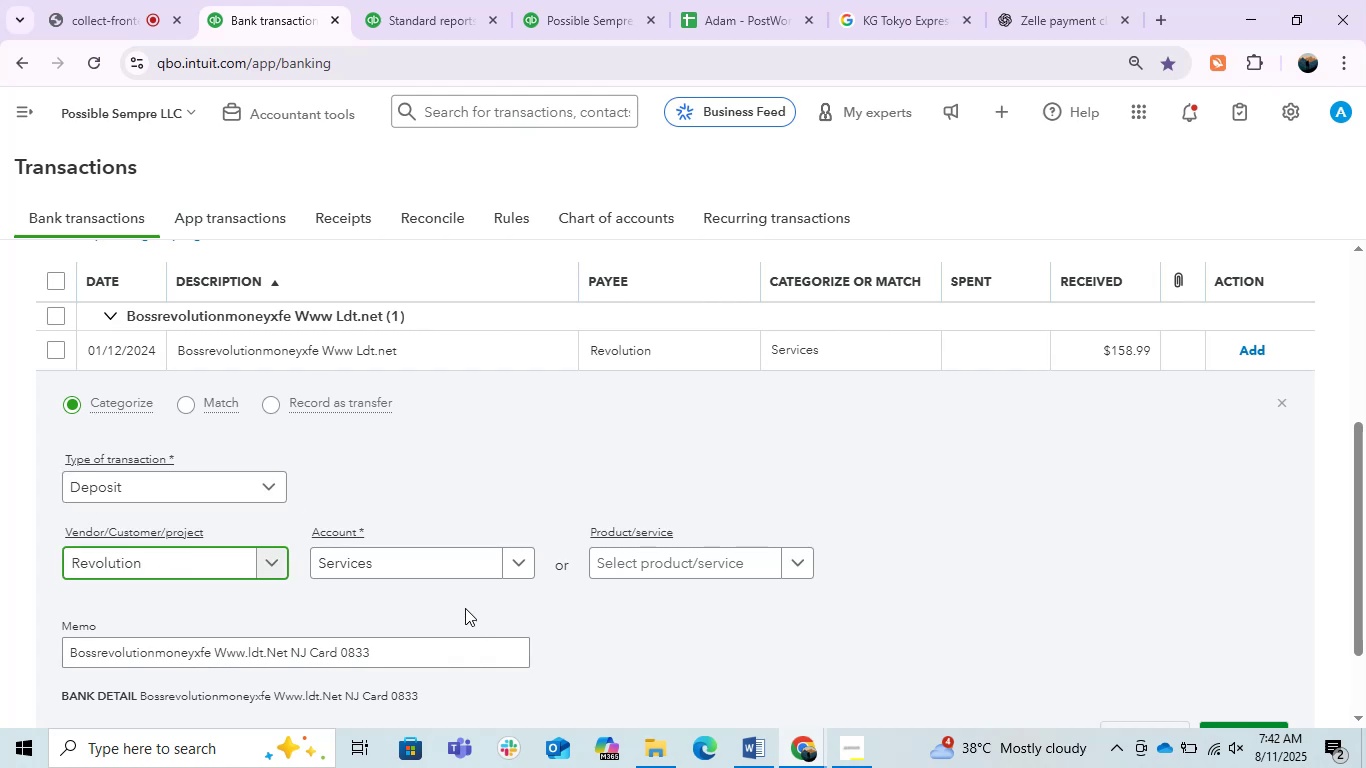 
left_click([446, 561])
 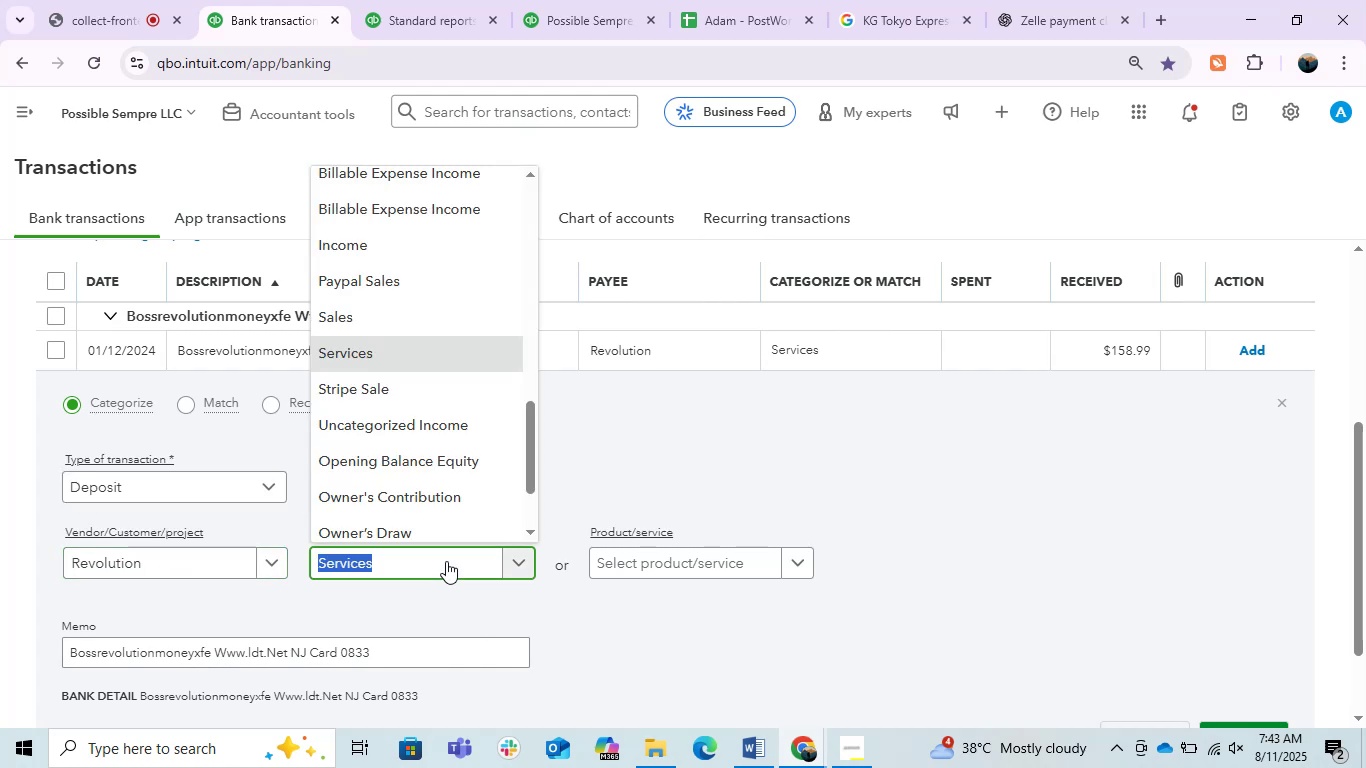 
type(ask)
 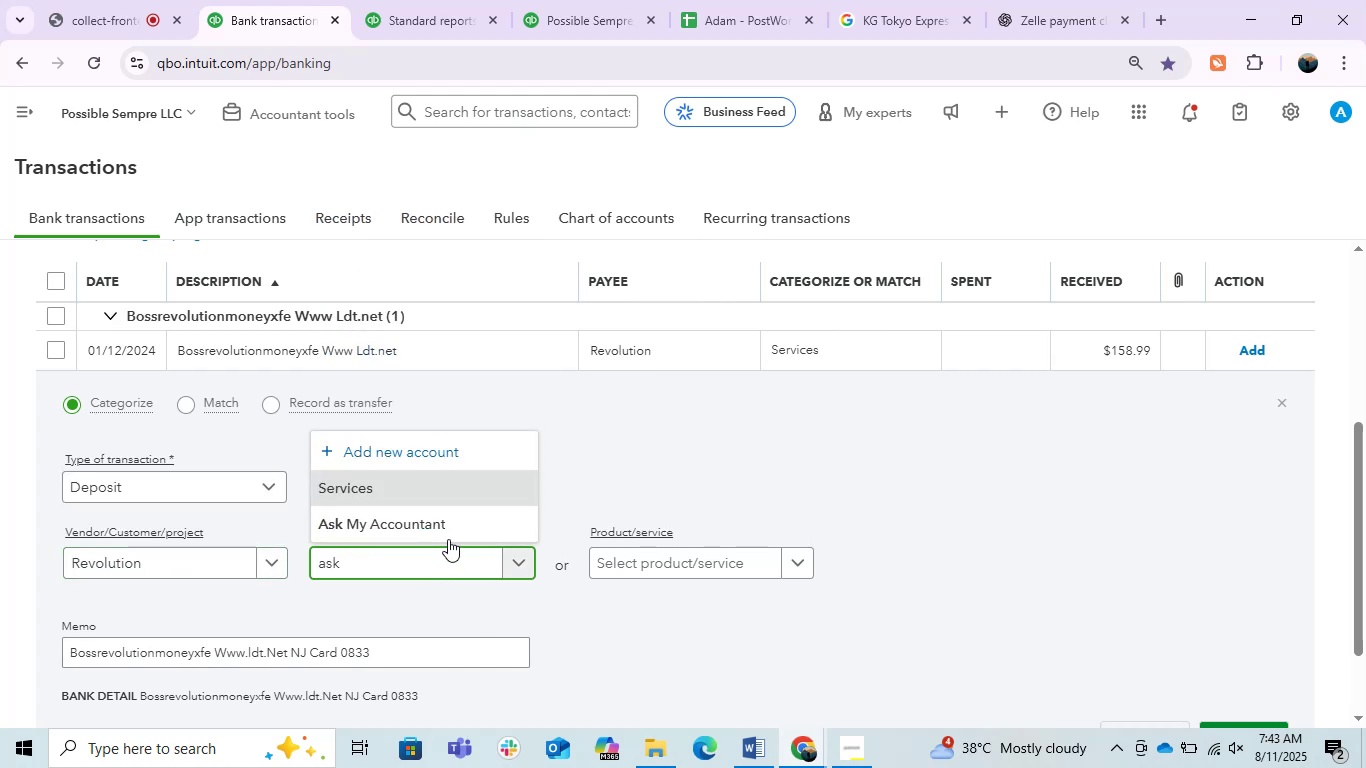 
left_click([434, 522])
 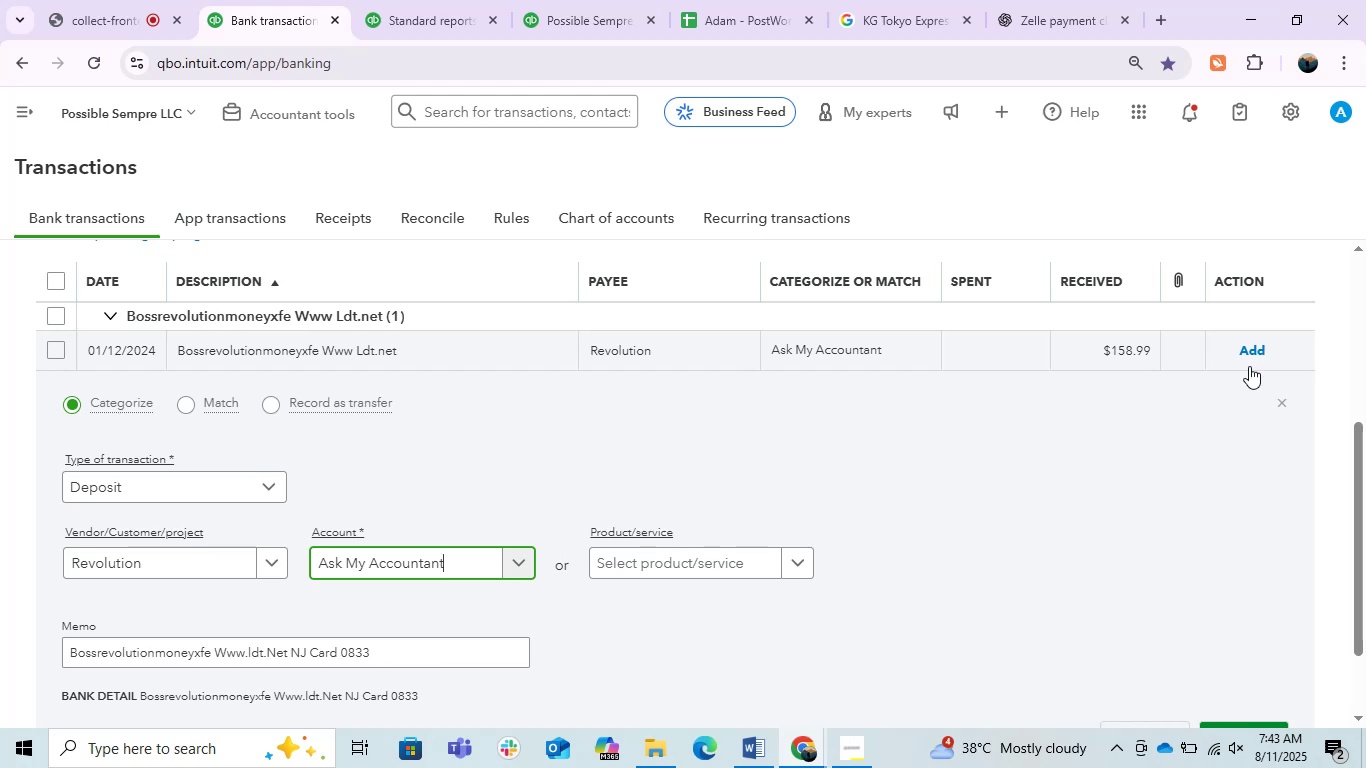 
left_click([1249, 353])
 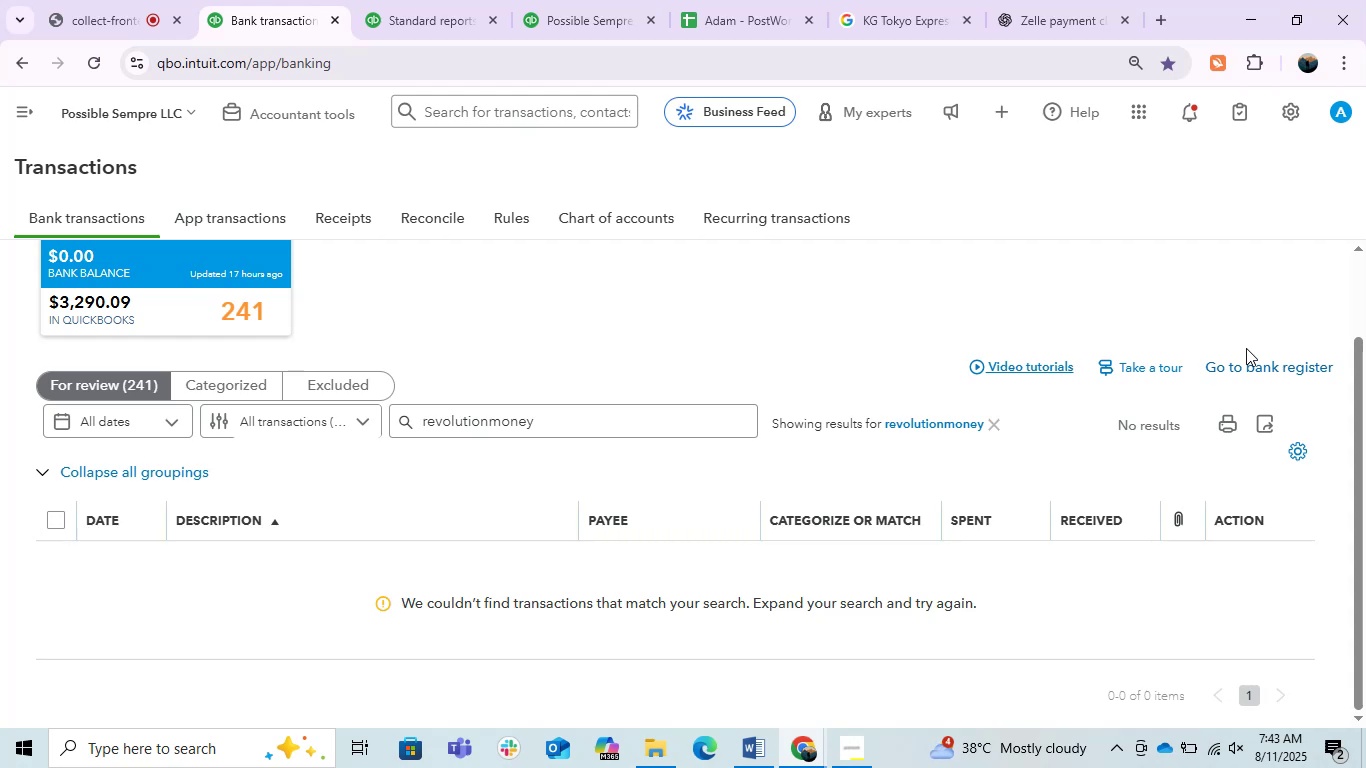 
wait(57.36)
 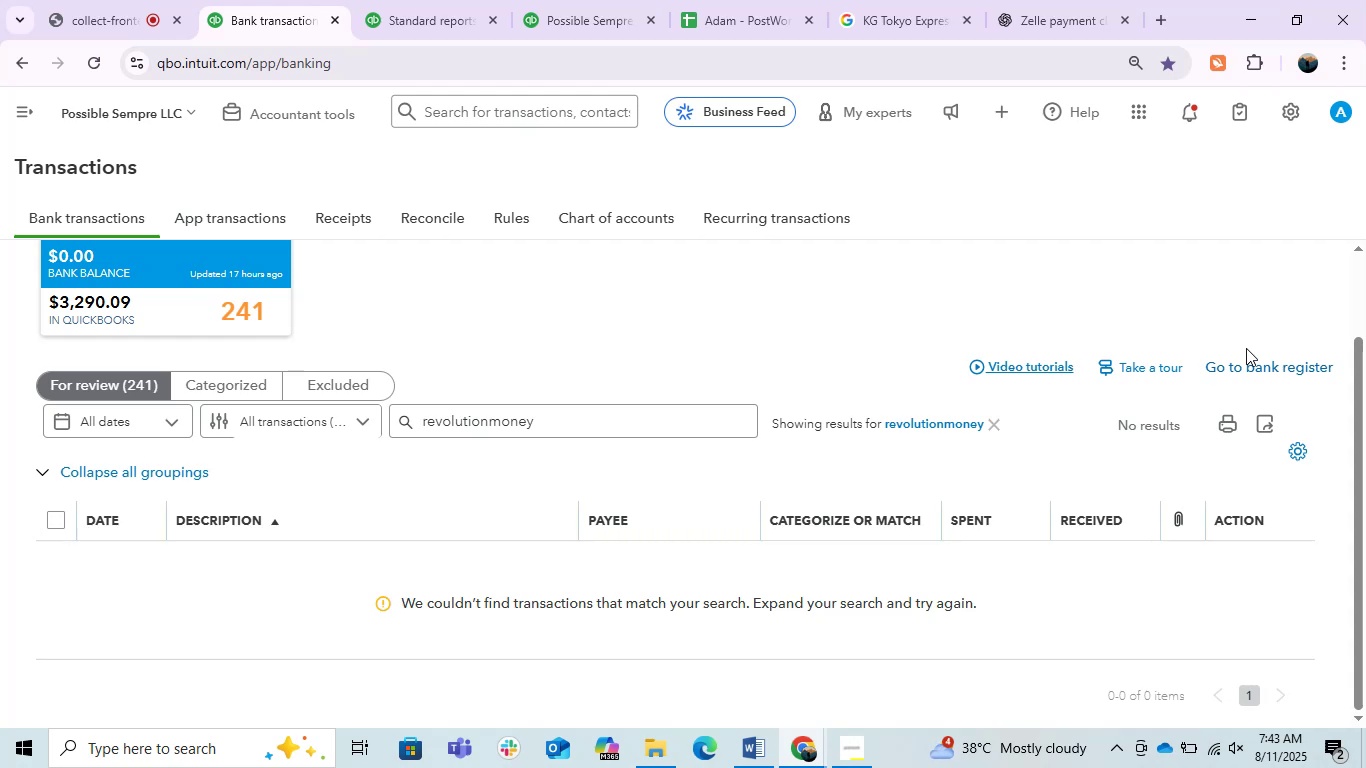 
left_click([962, 241])
 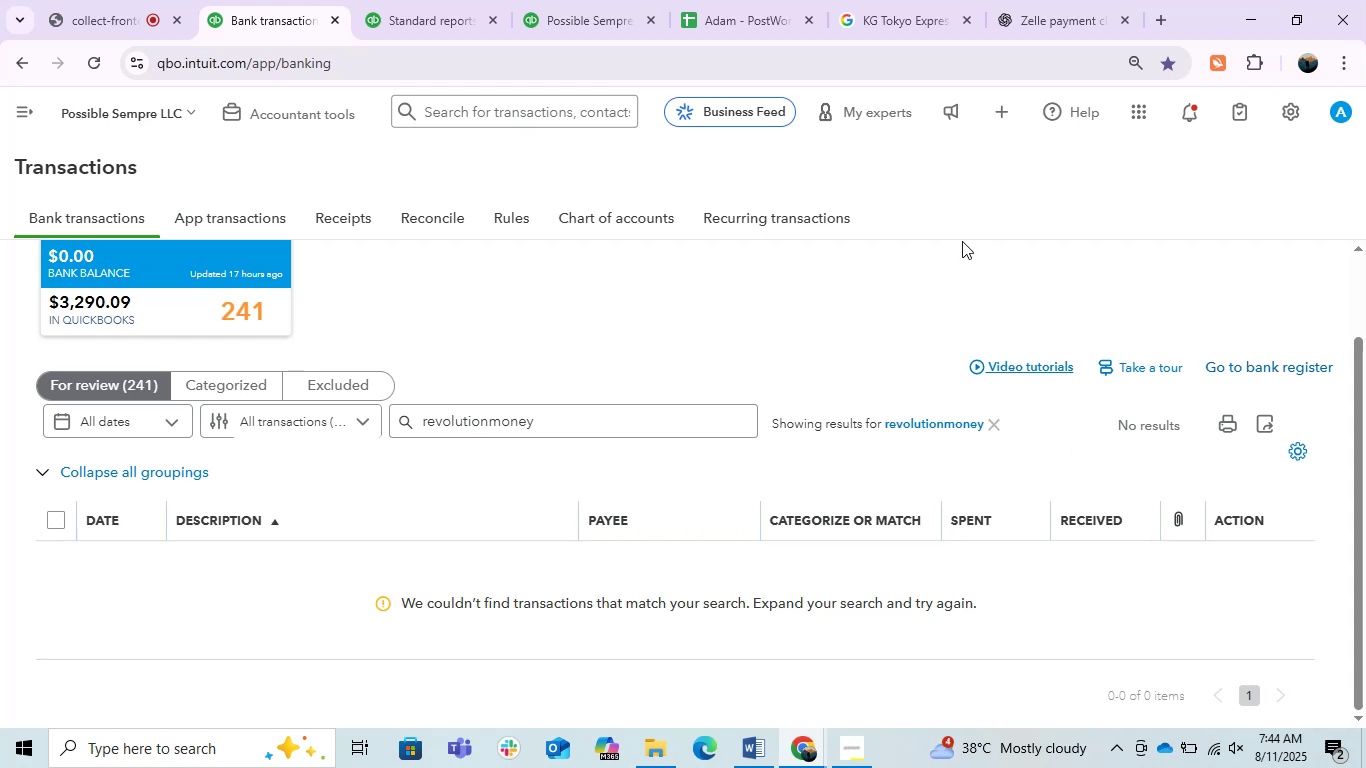 
left_click([723, 0])
 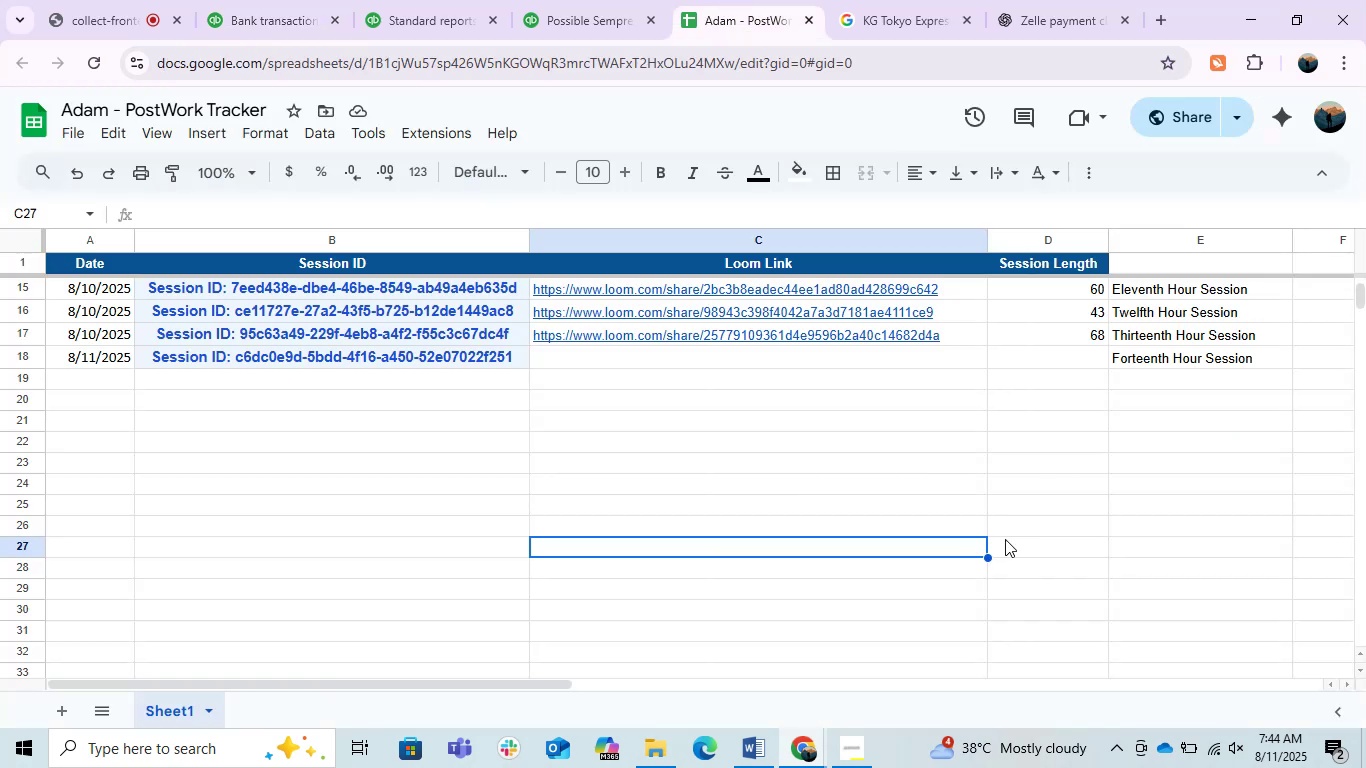 
scroll: coordinate [860, 584], scroll_direction: up, amount: 4.0
 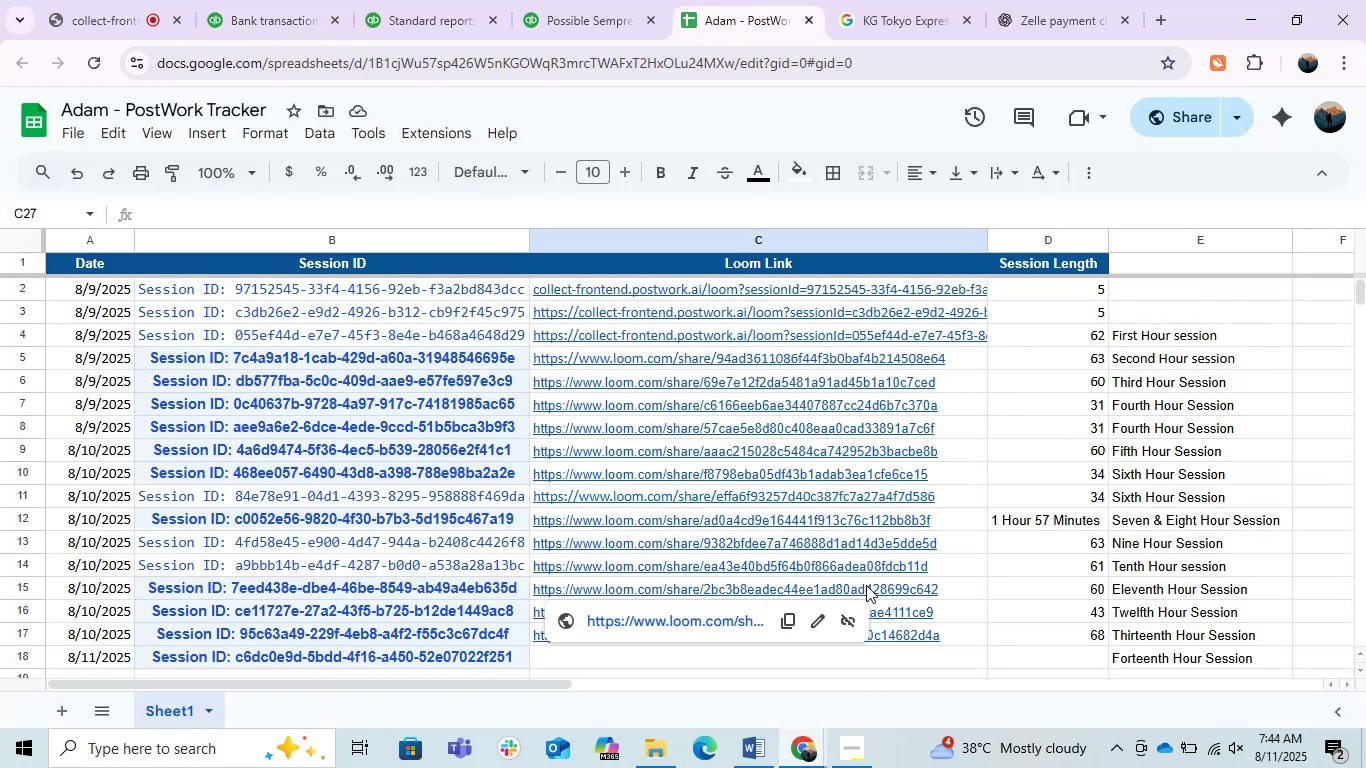 
left_click([1052, 526])
 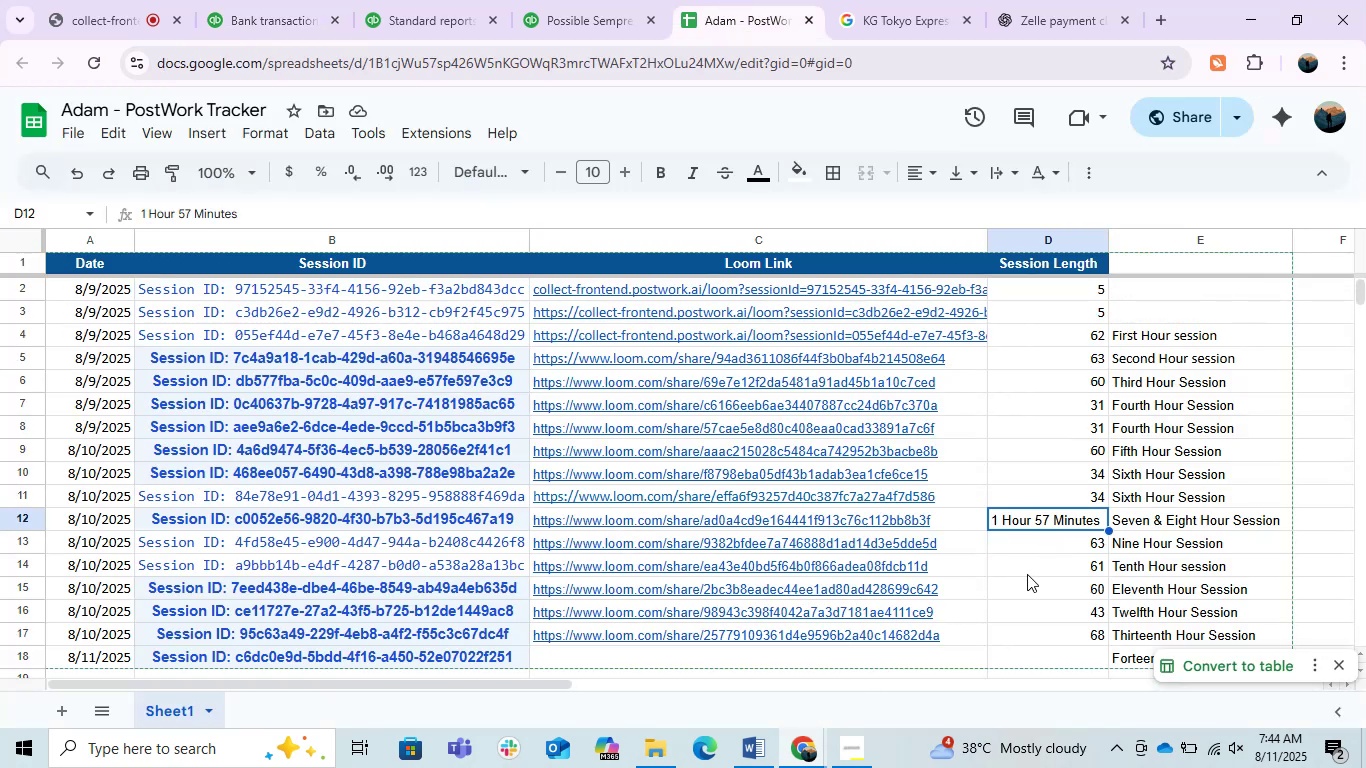 
key(Numpad1)
 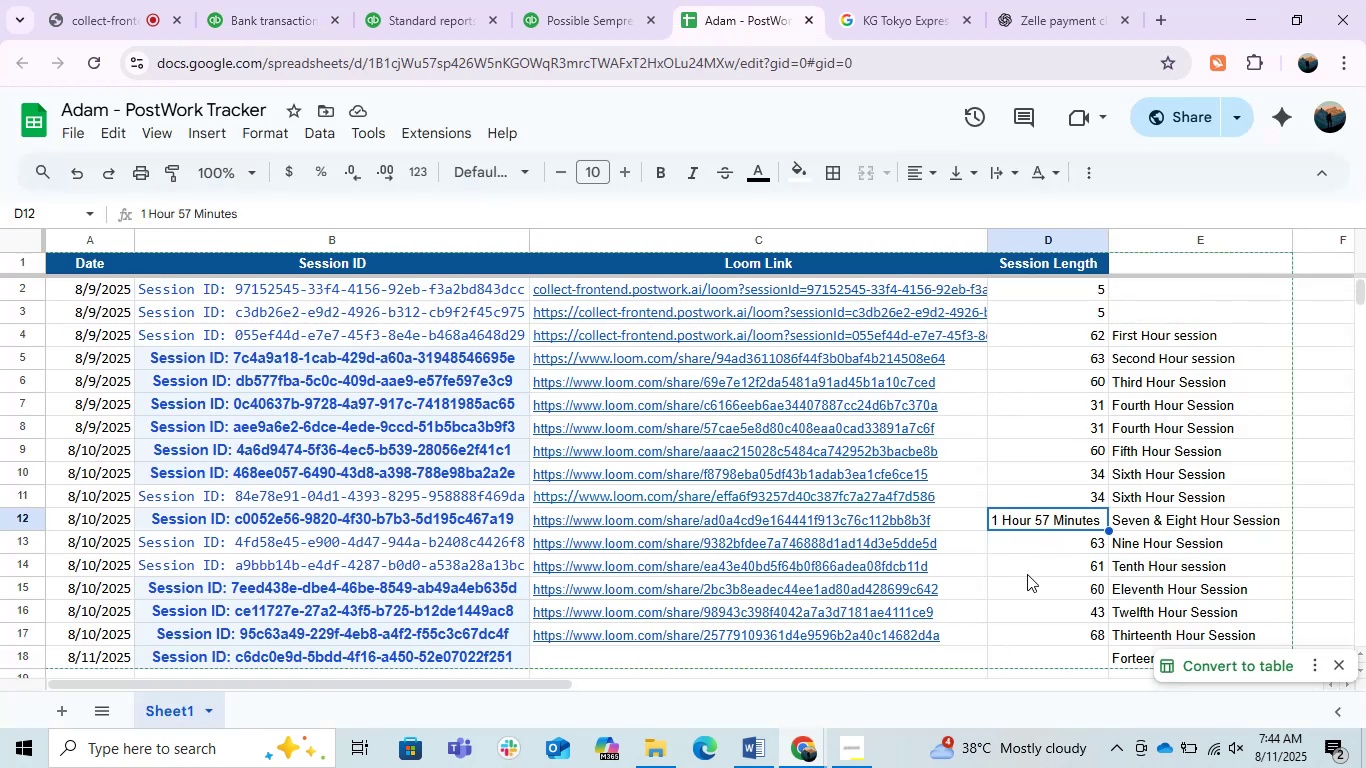 
key(Numpad1)
 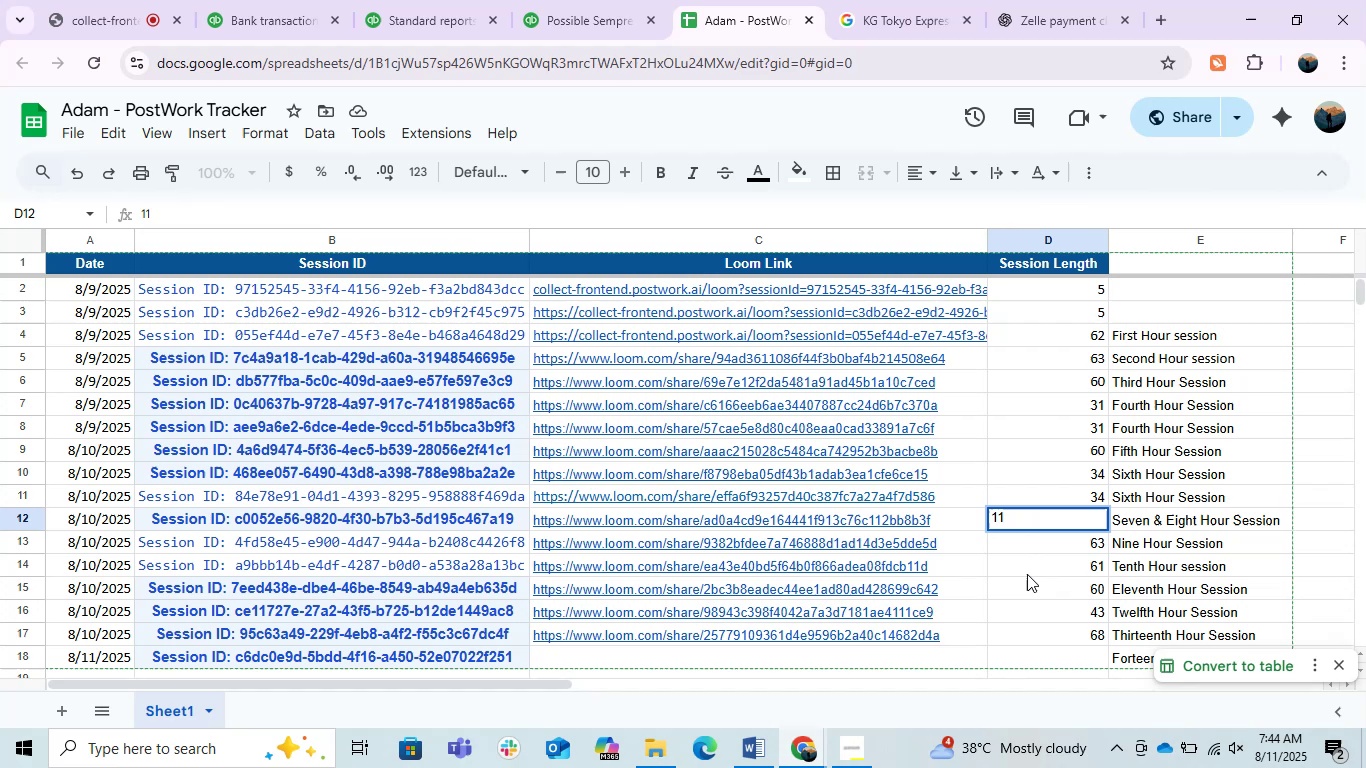 
key(Numpad7)
 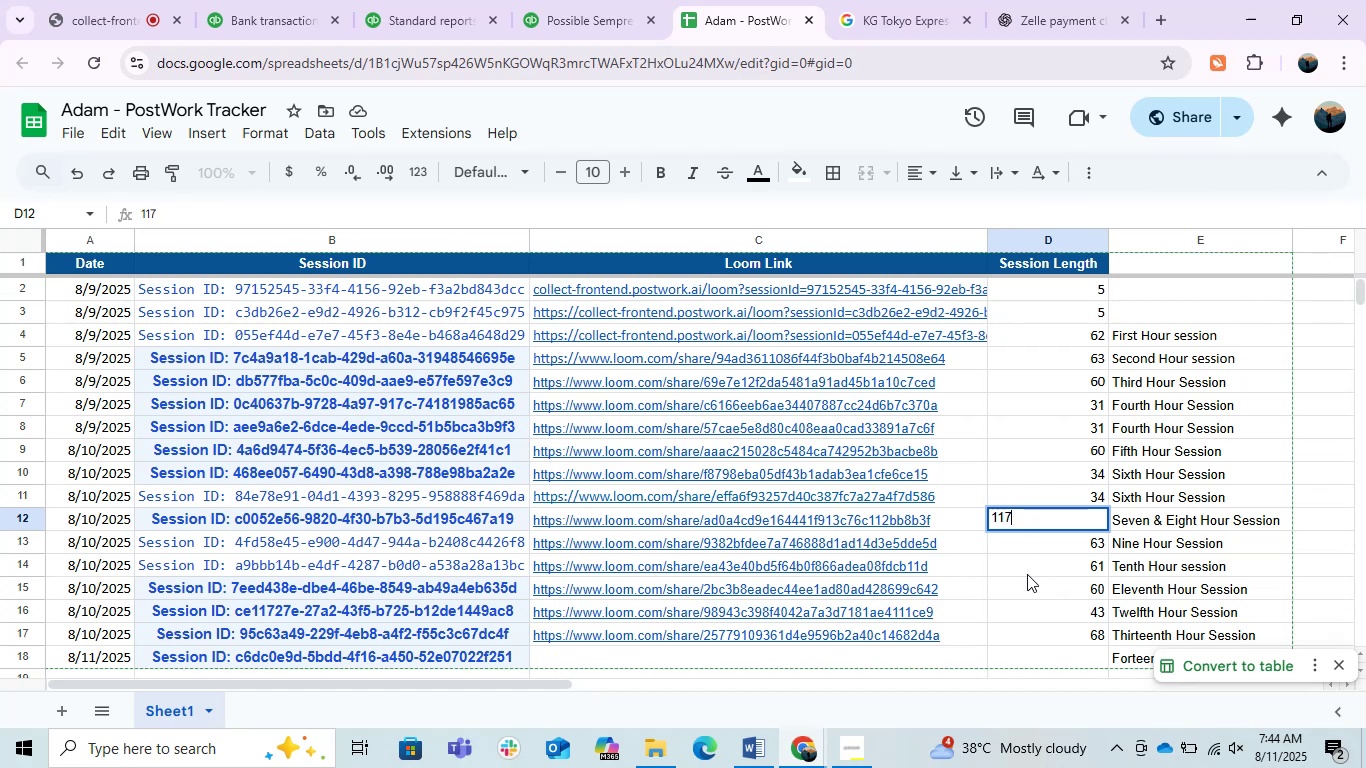 
key(Enter)
 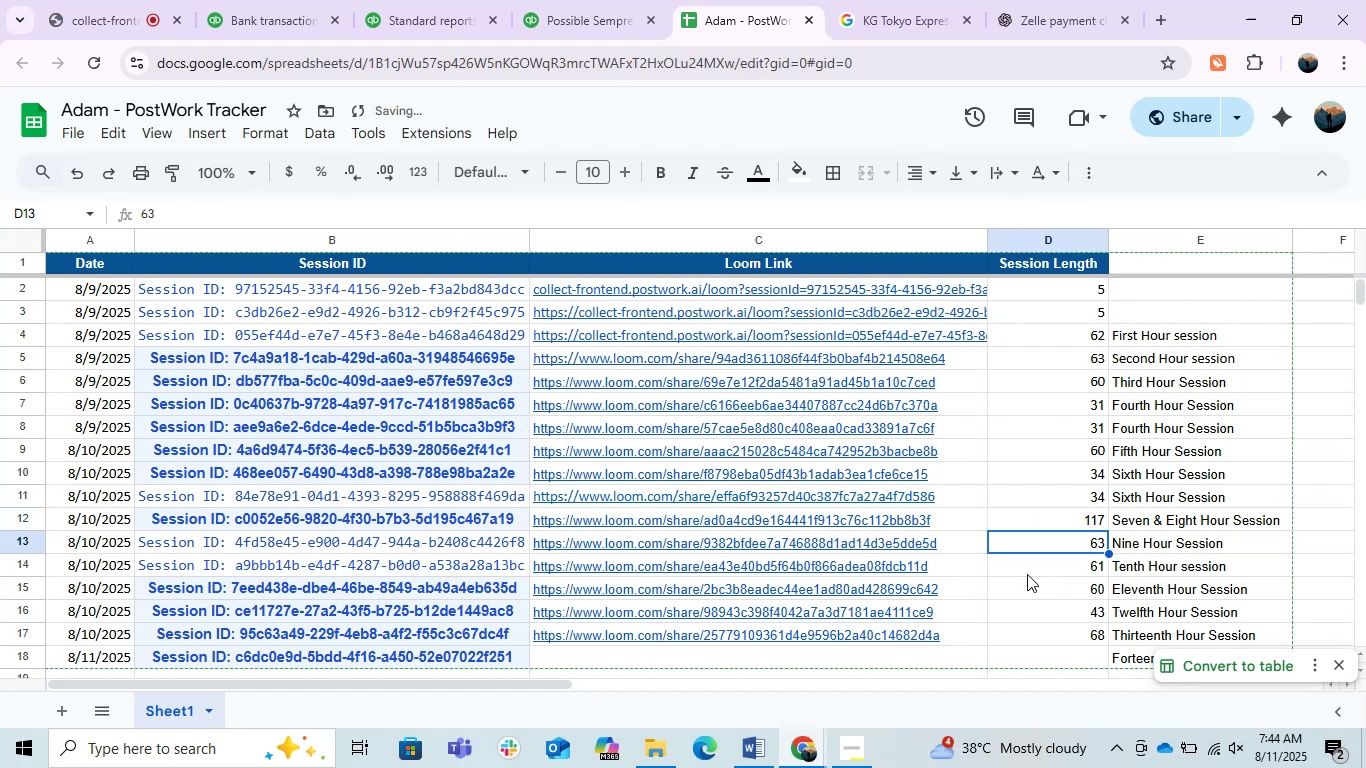 
key(ArrowUp)
 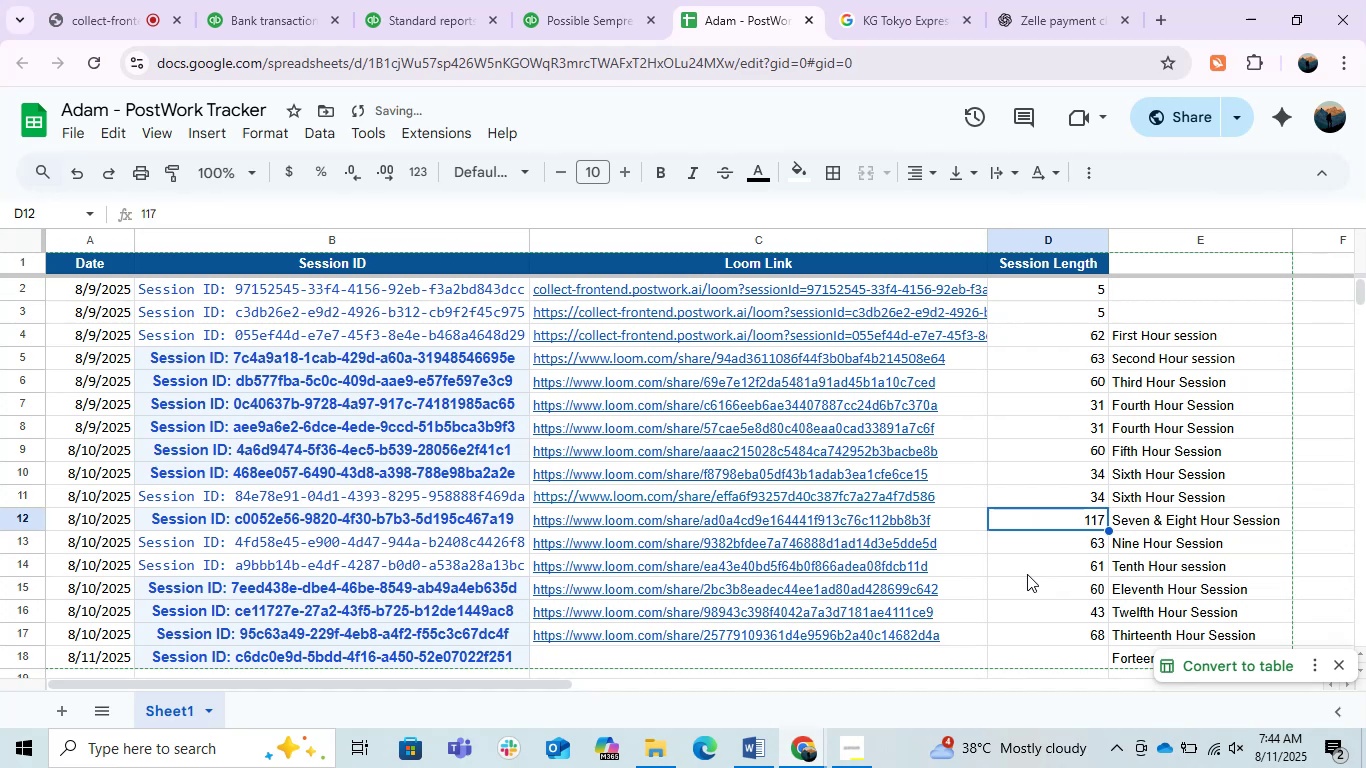 
key(ArrowRight)
 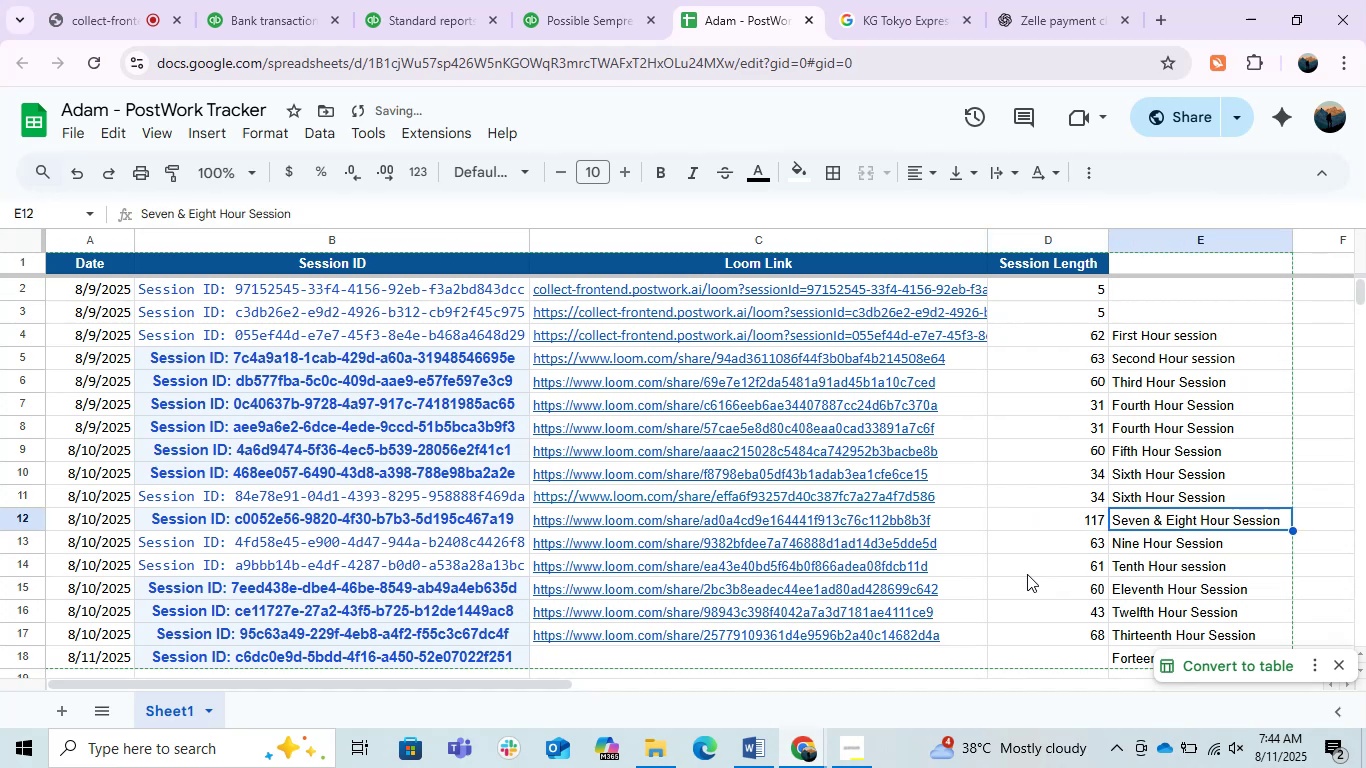 
key(ArrowUp)
 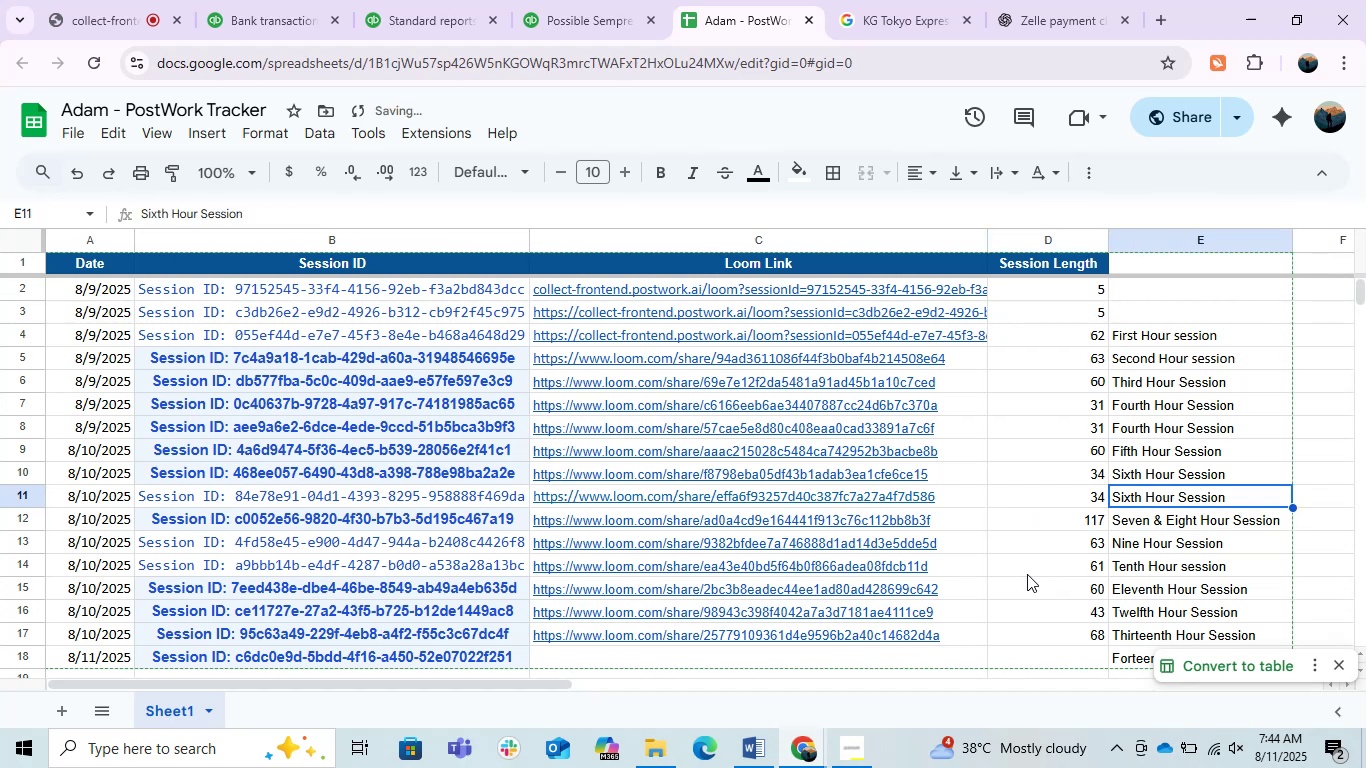 
key(ArrowUp)
 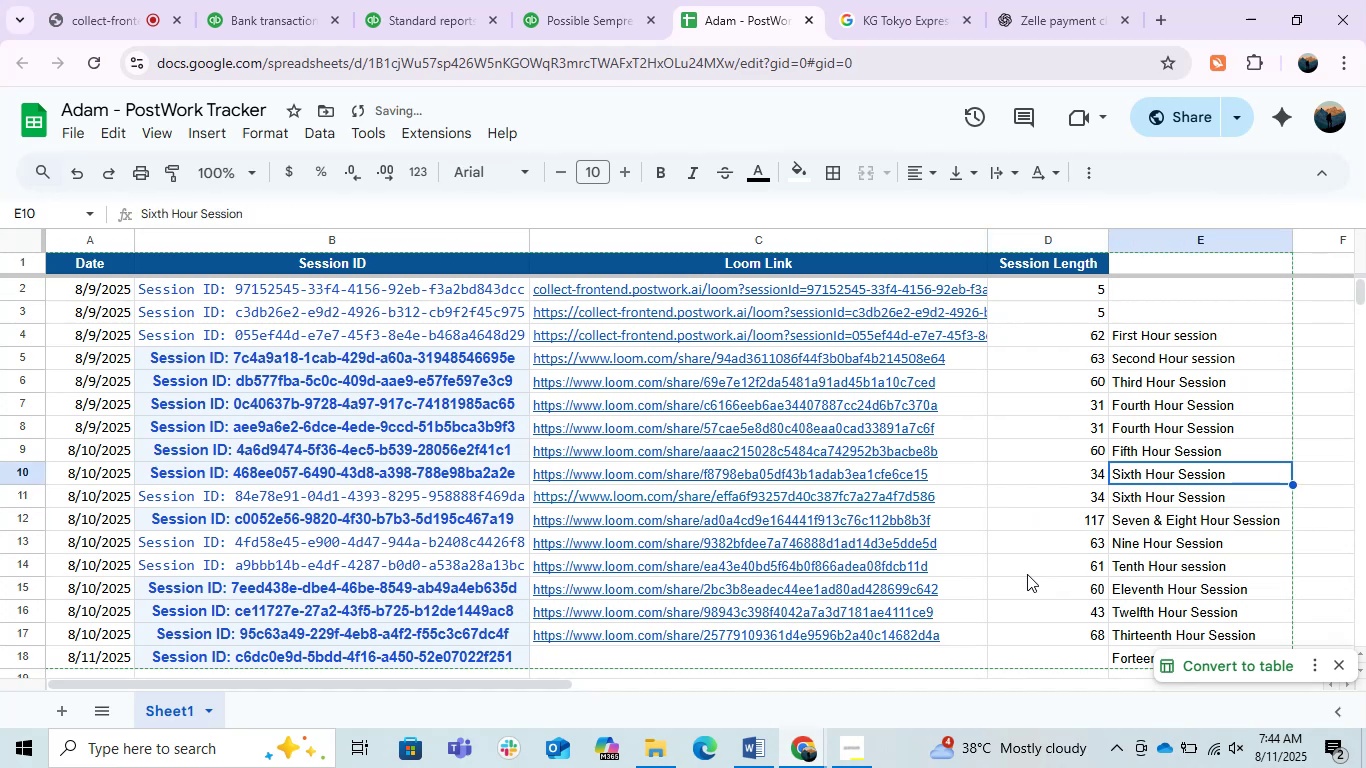 
key(ArrowUp)
 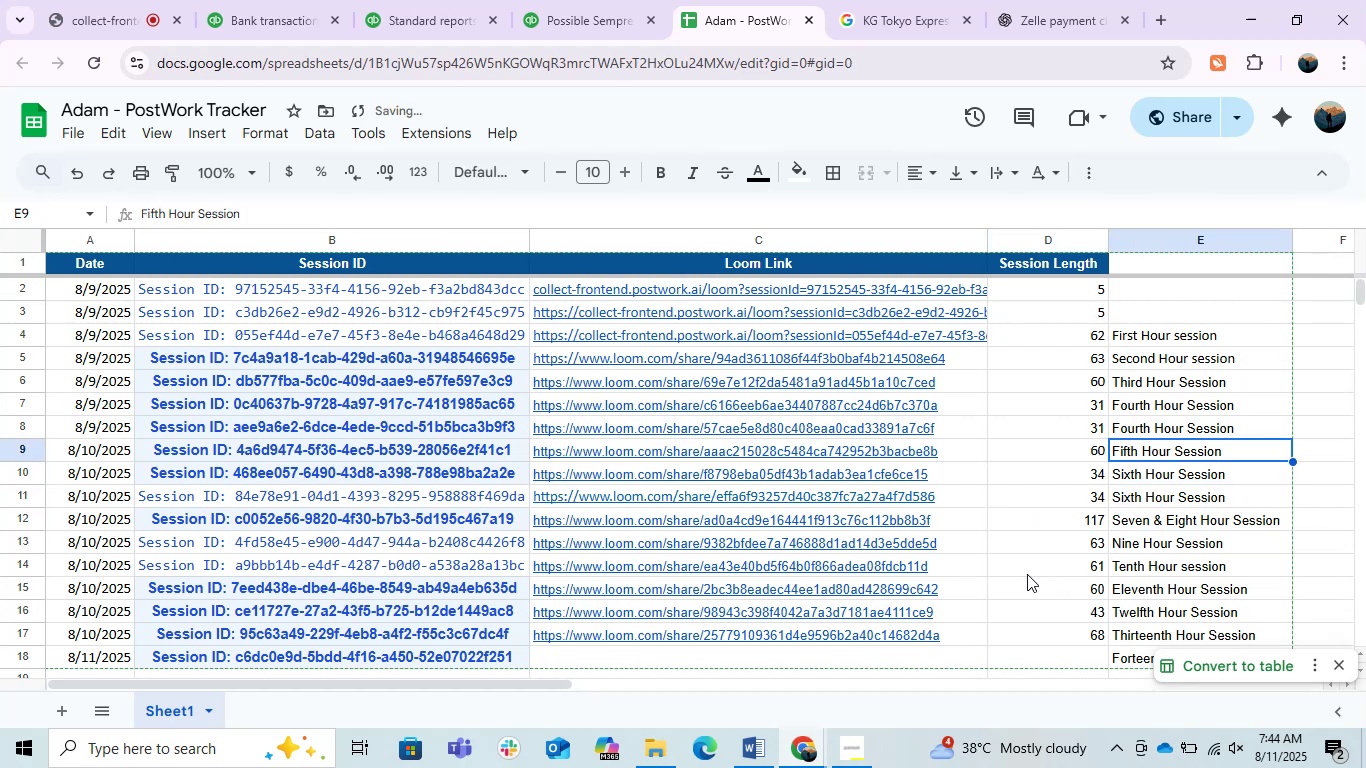 
key(ArrowUp)
 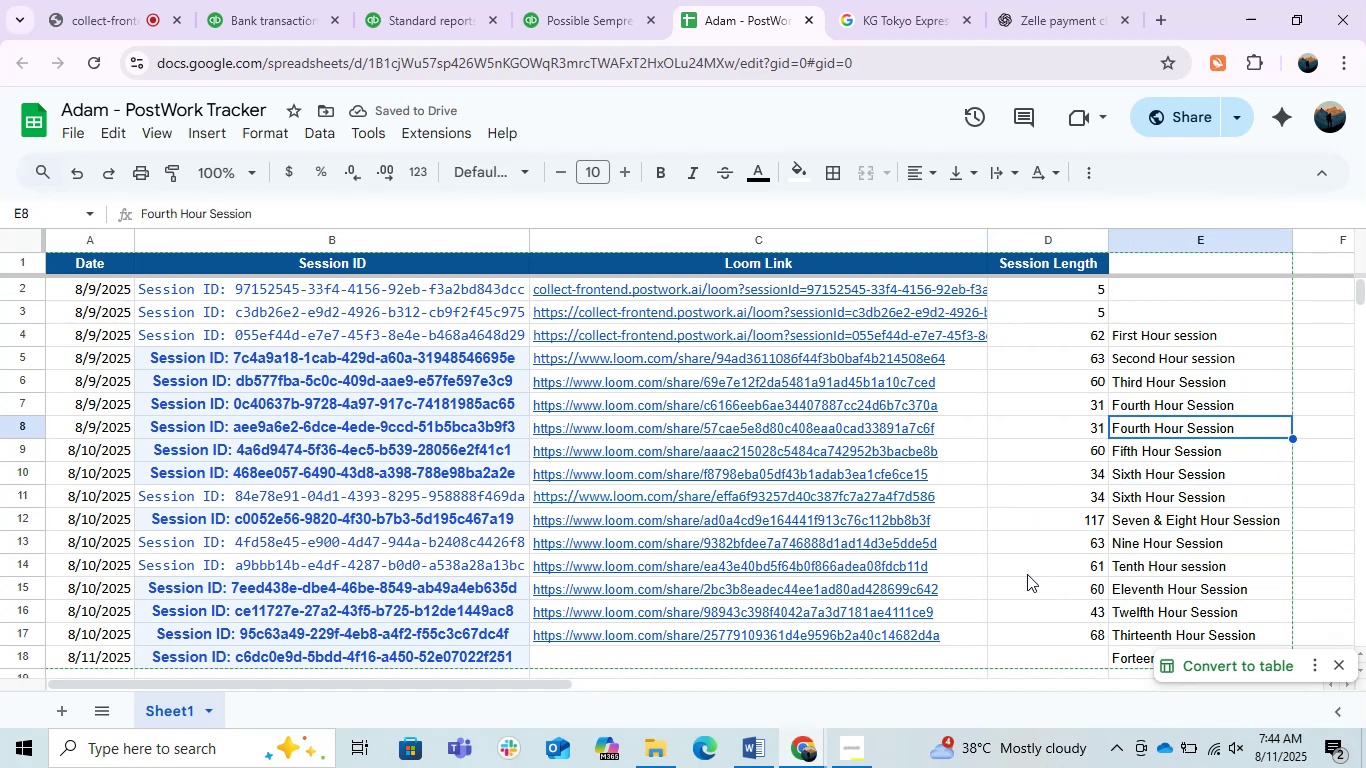 
key(ArrowDown)
 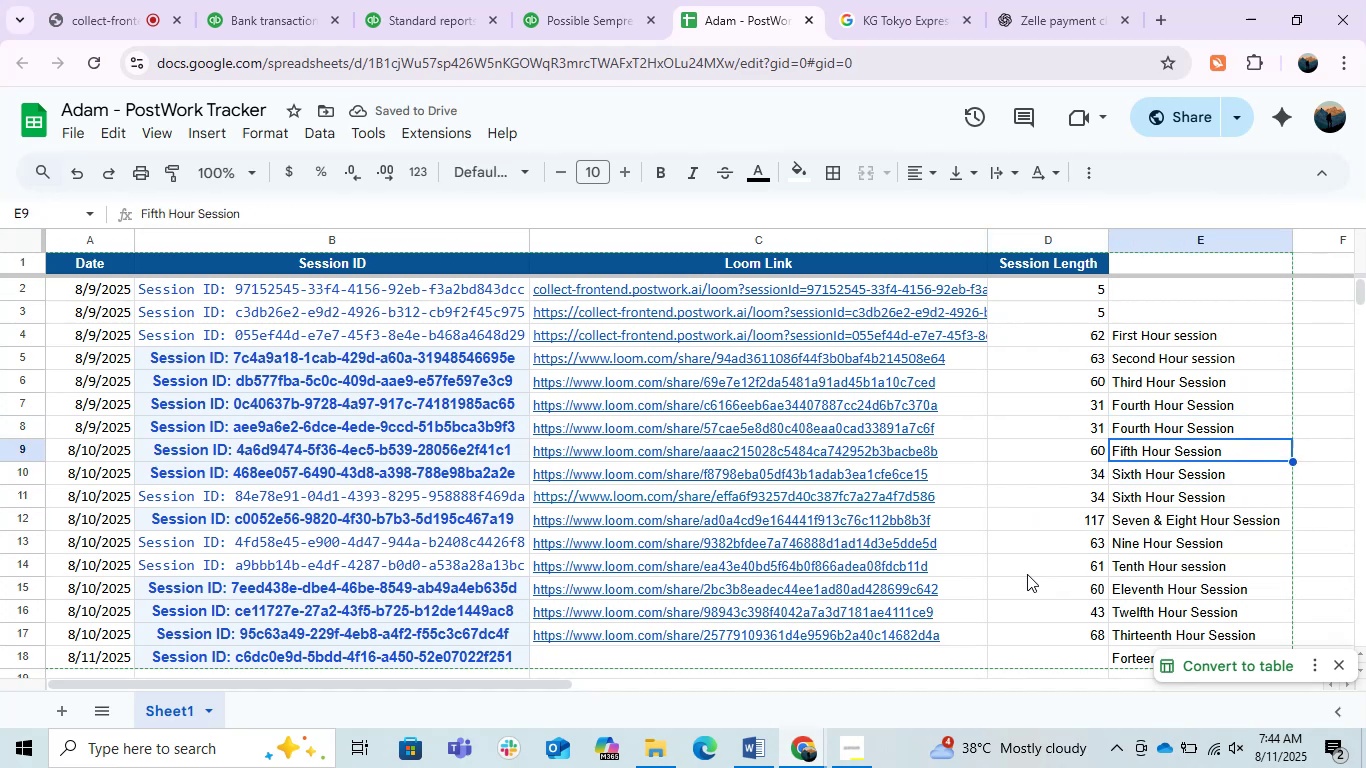 
key(ArrowDown)
 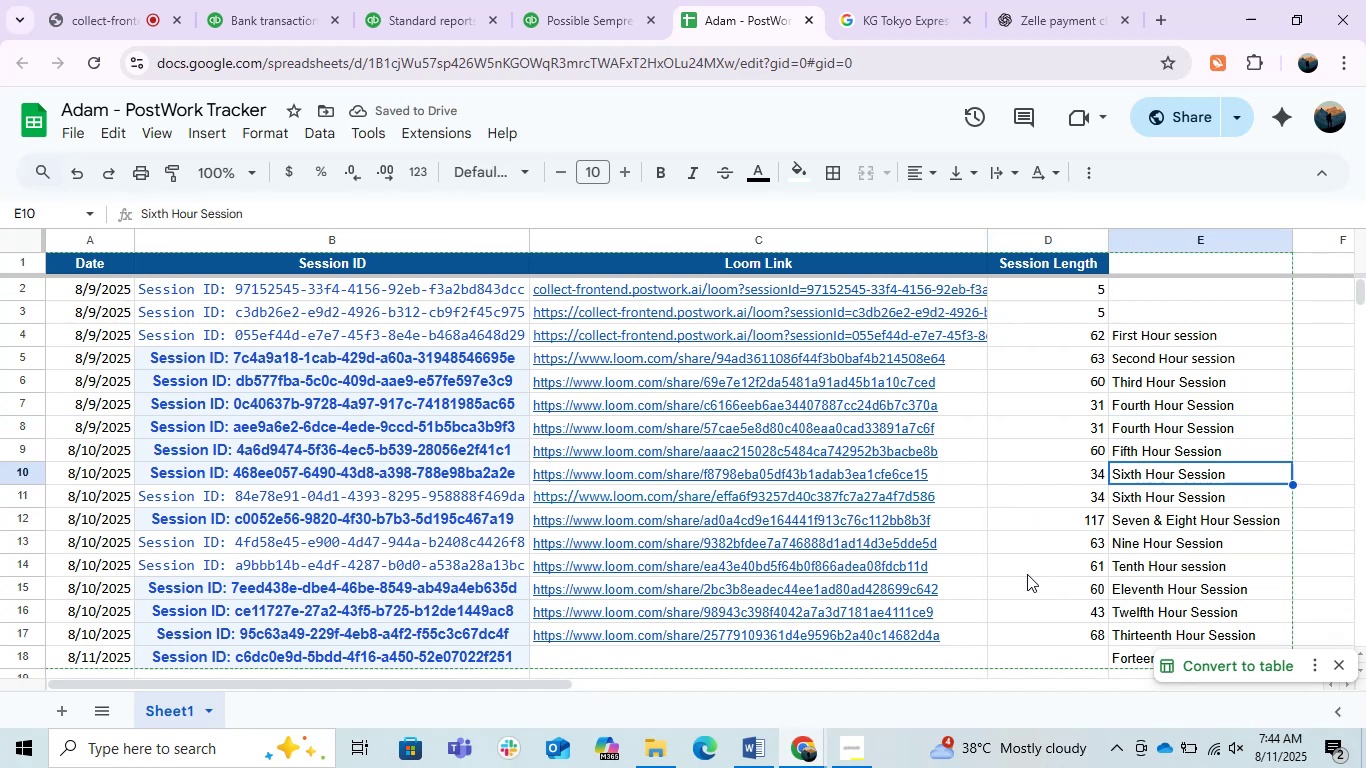 
key(ArrowDown)
 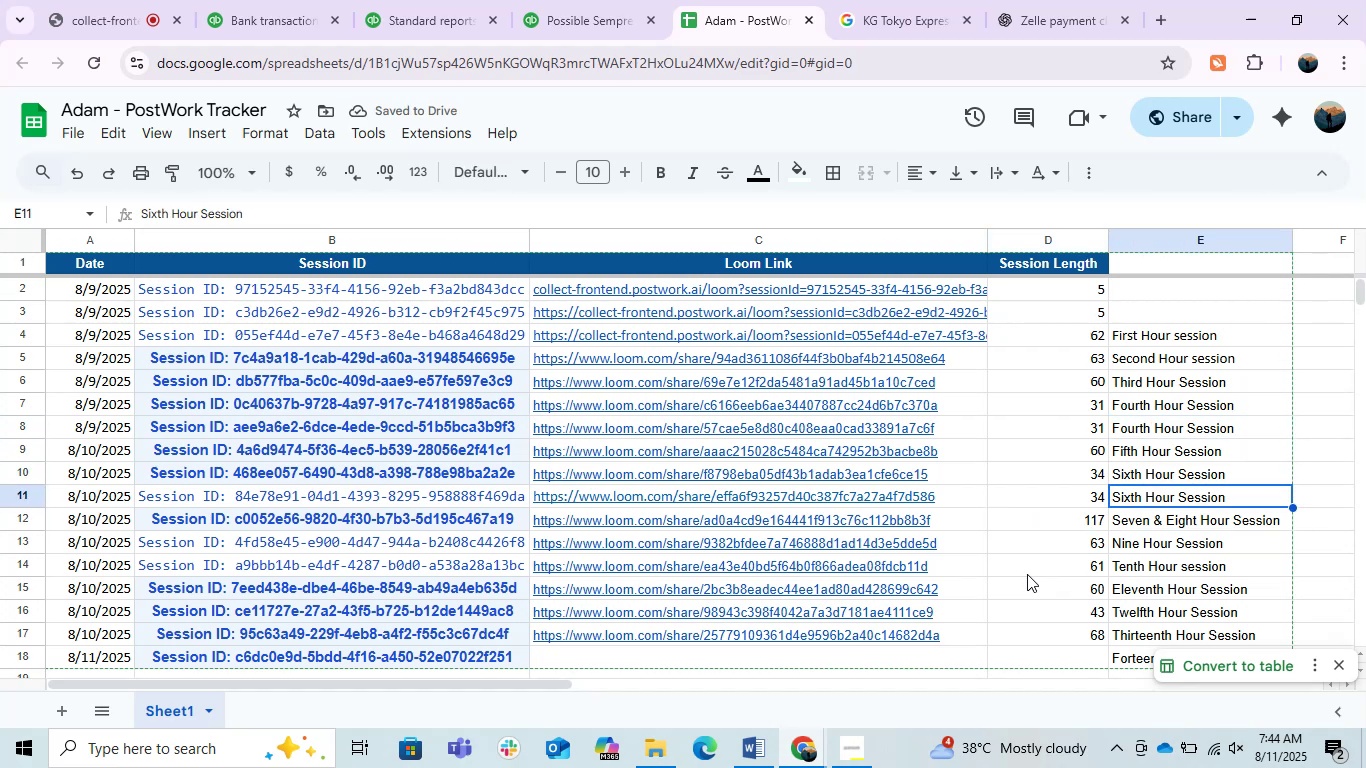 
key(ArrowDown)
 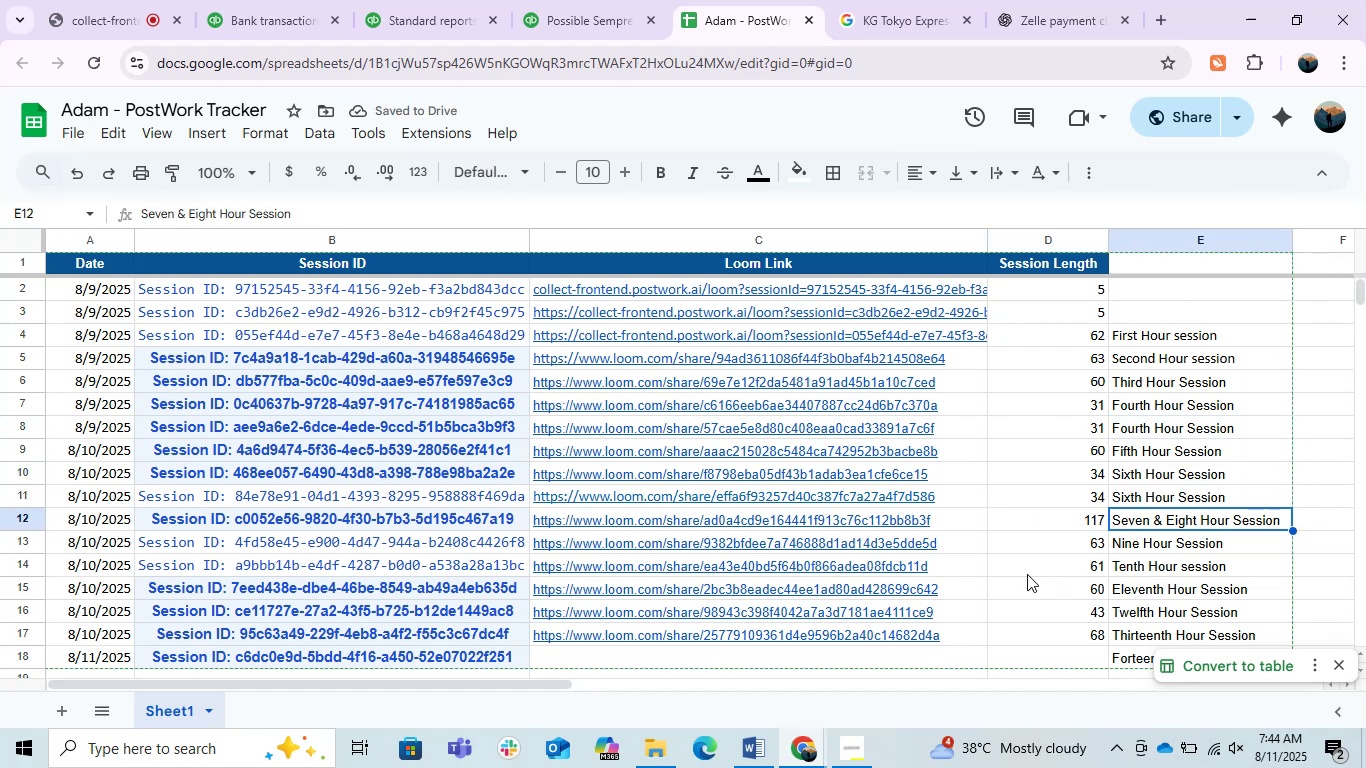 
key(ArrowDown)
 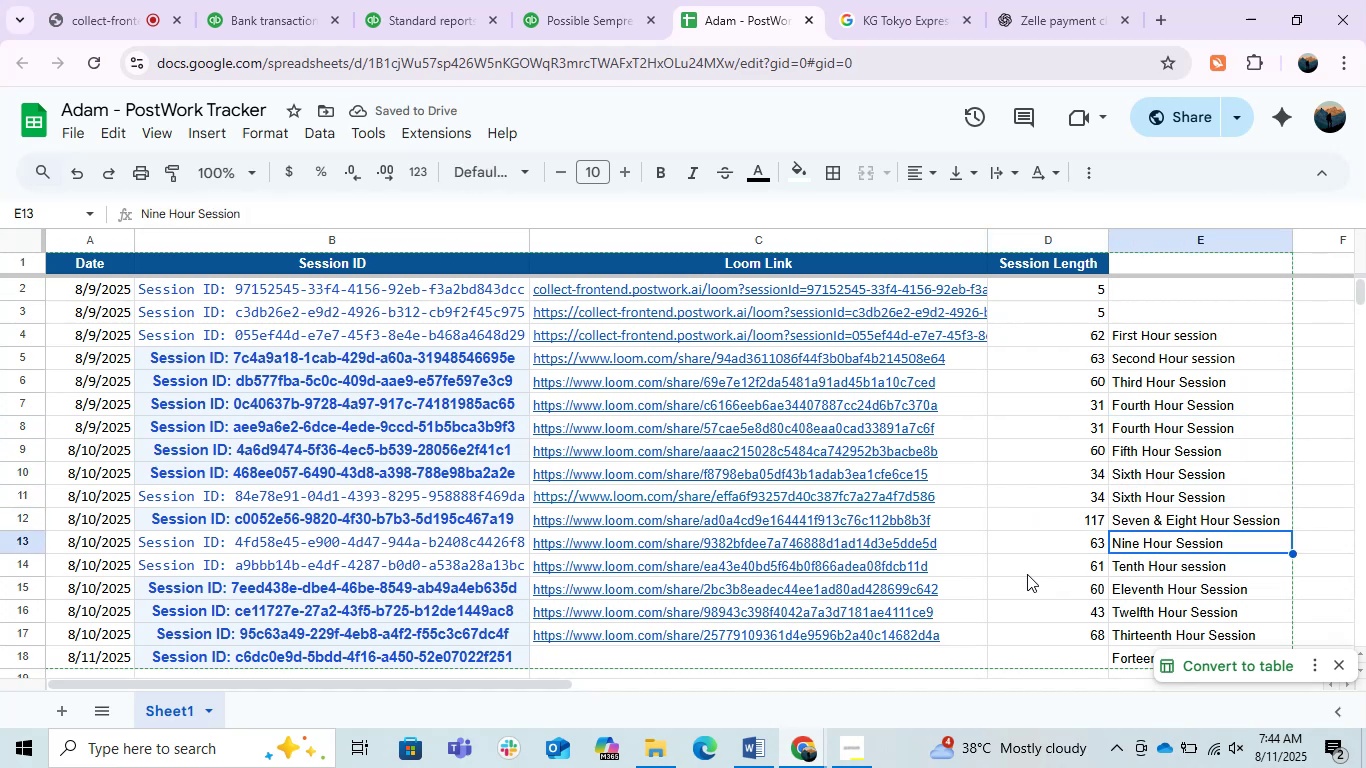 
key(ArrowLeft)
 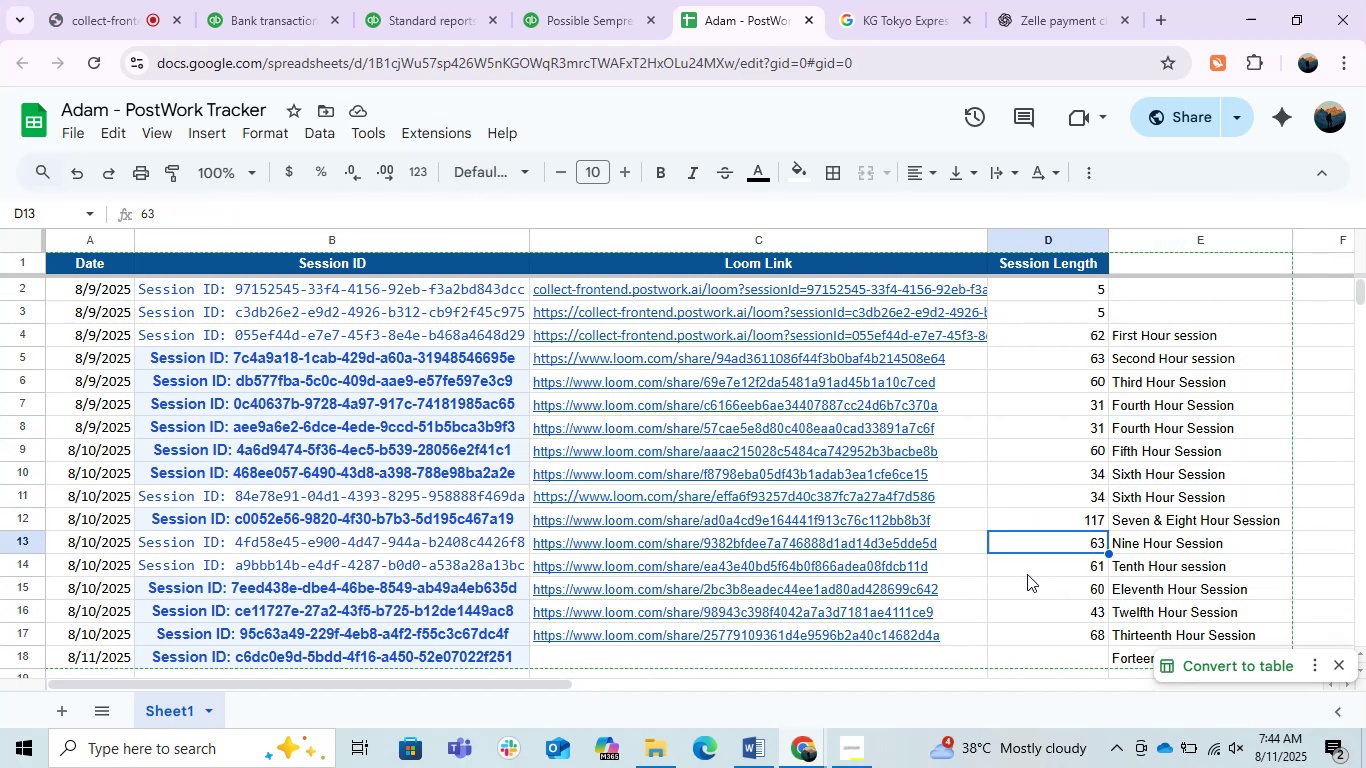 
key(ArrowLeft)
 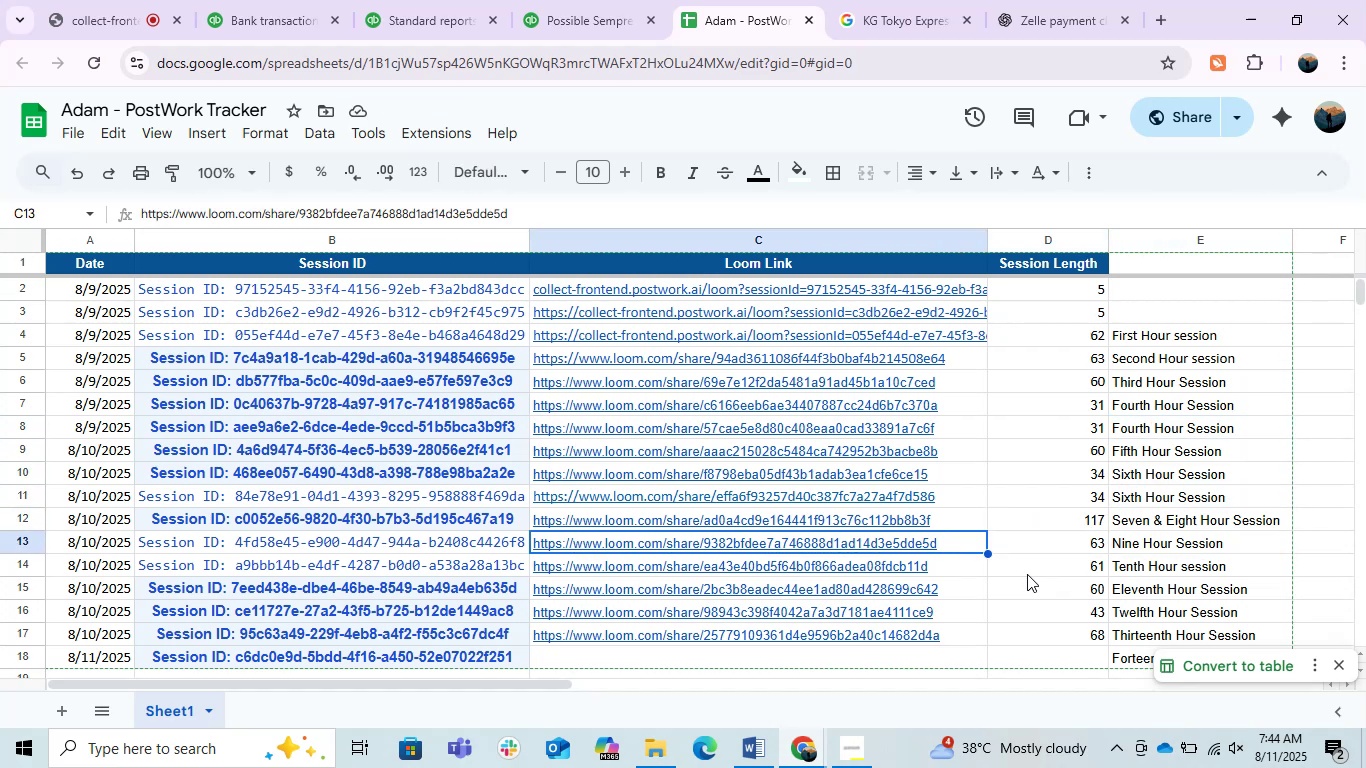 
key(ArrowLeft)
 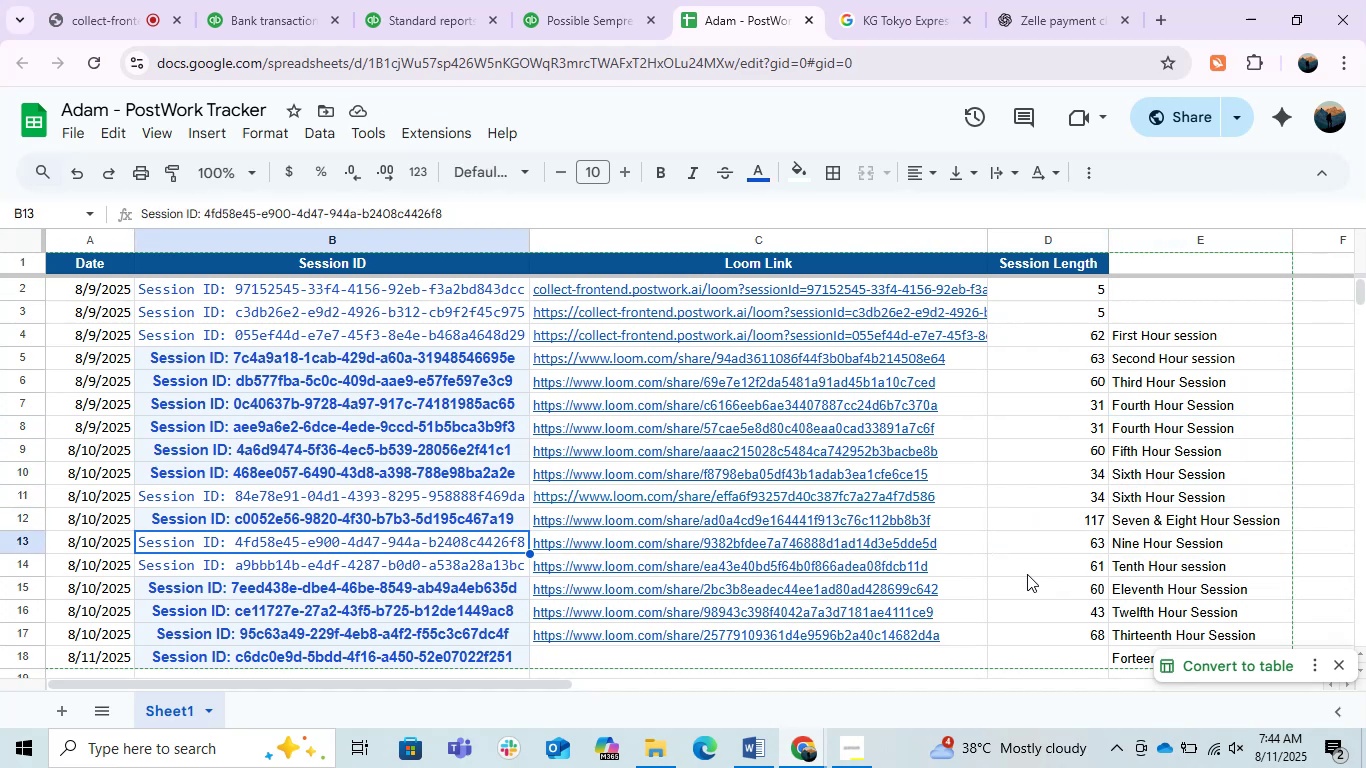 
key(ArrowDown)
 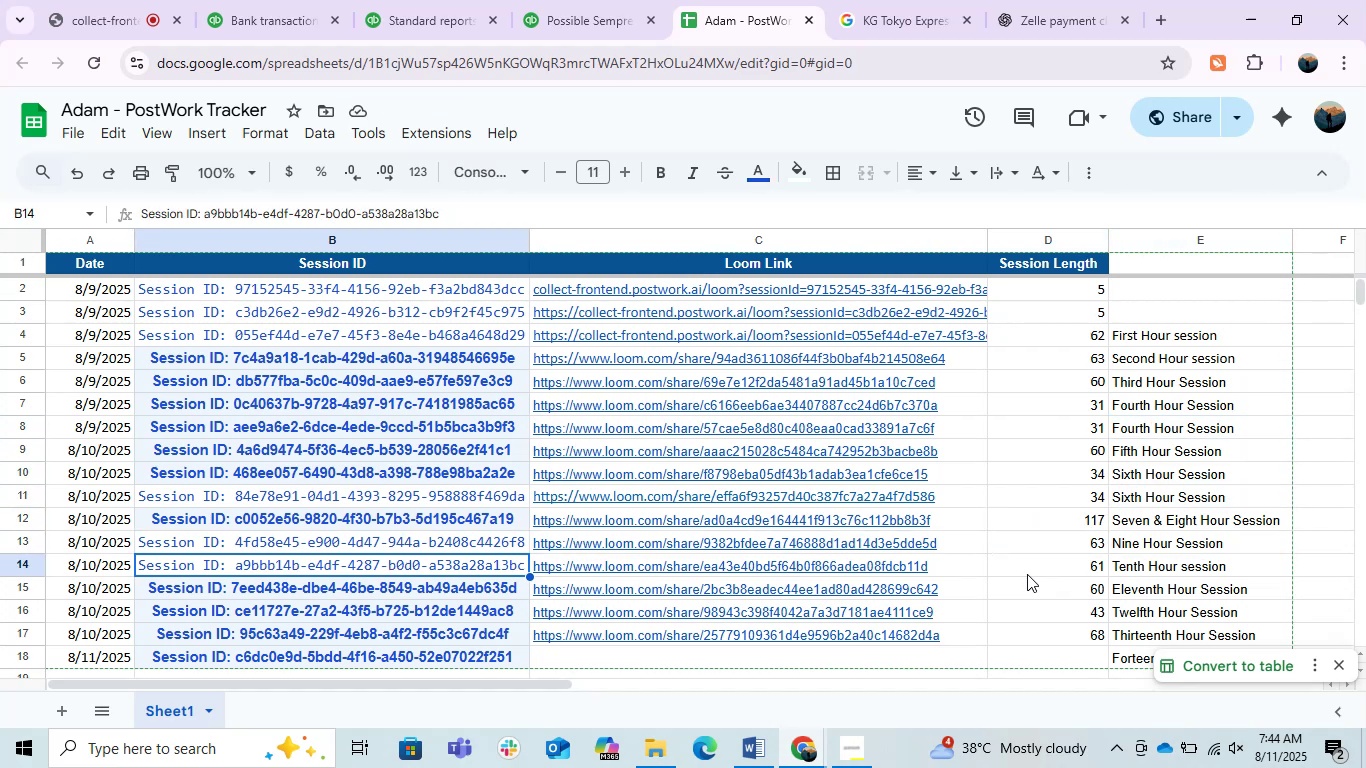 
key(ArrowDown)
 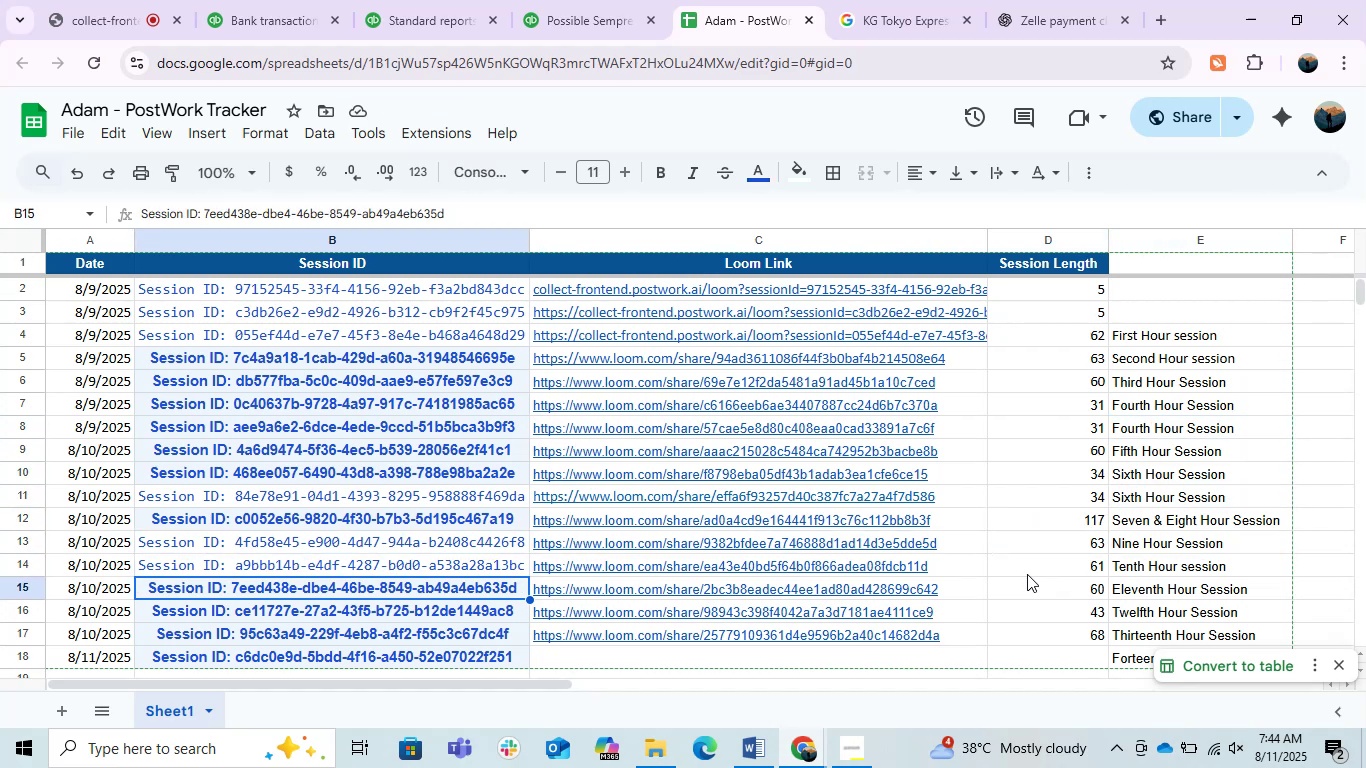 
key(ArrowDown)
 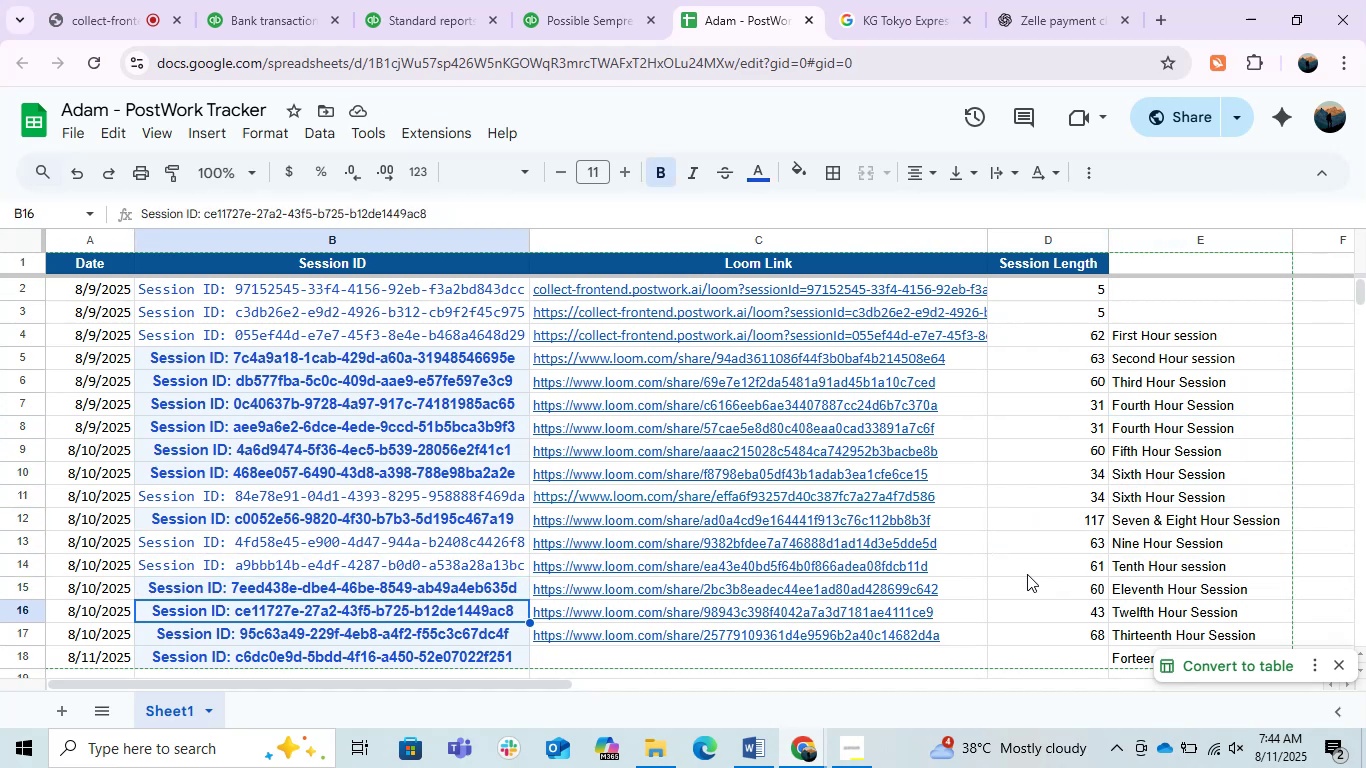 
key(ArrowDown)
 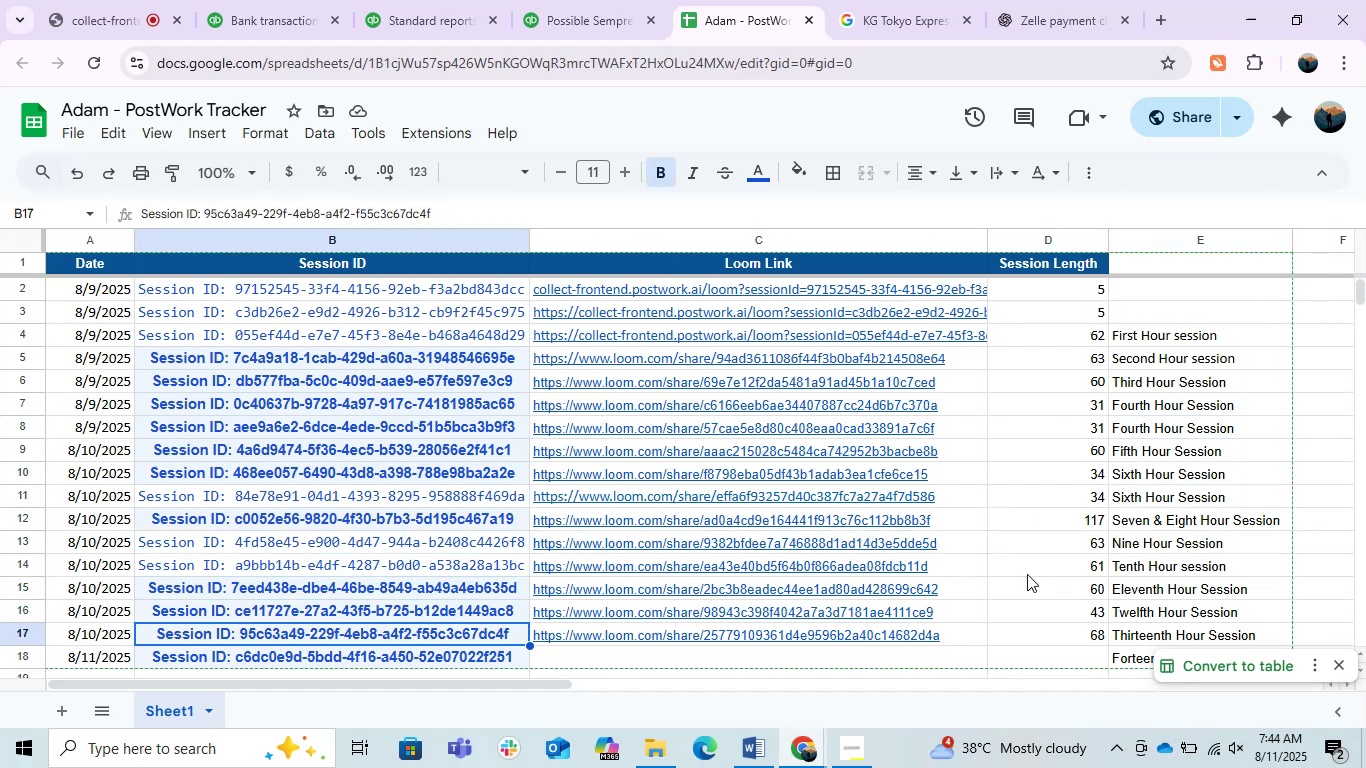 
key(ArrowDown)
 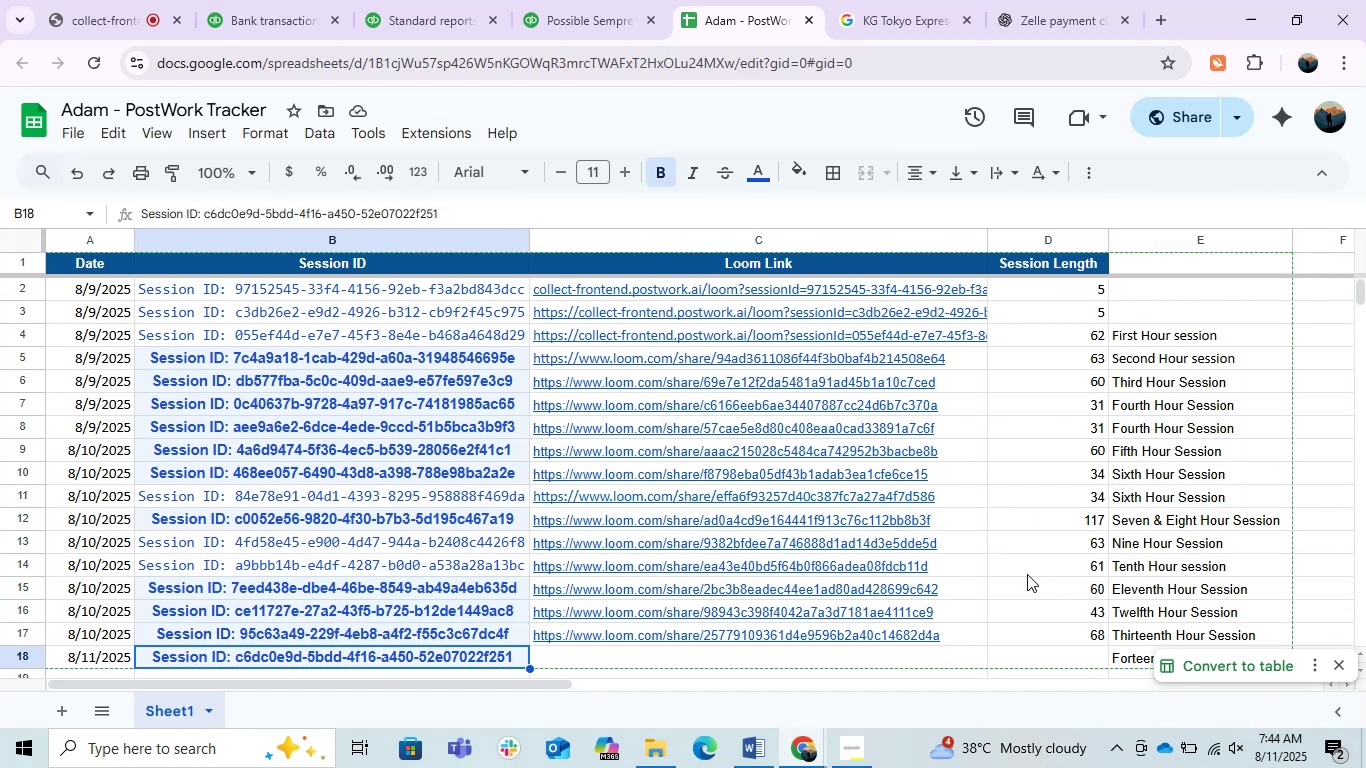 
key(ArrowDown)
 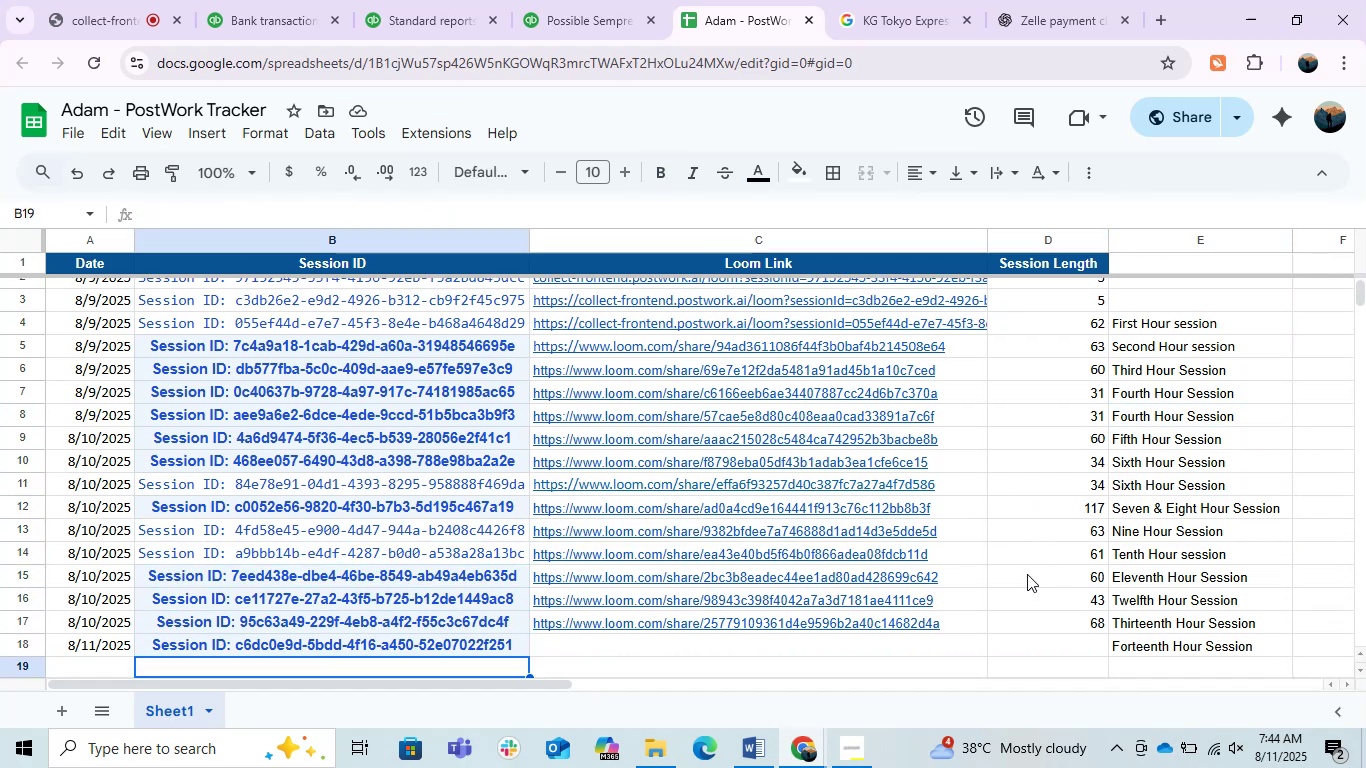 
key(ArrowUp)
 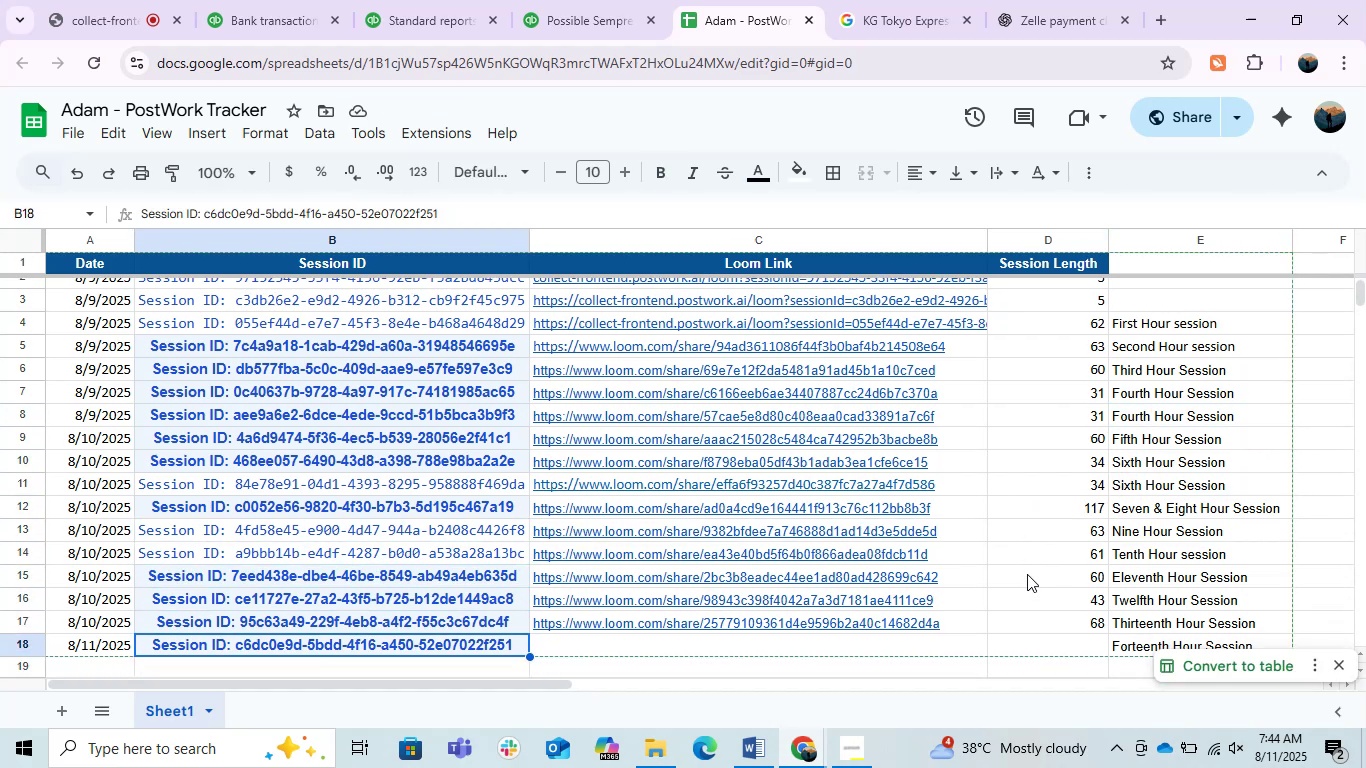 
key(ArrowRight)
 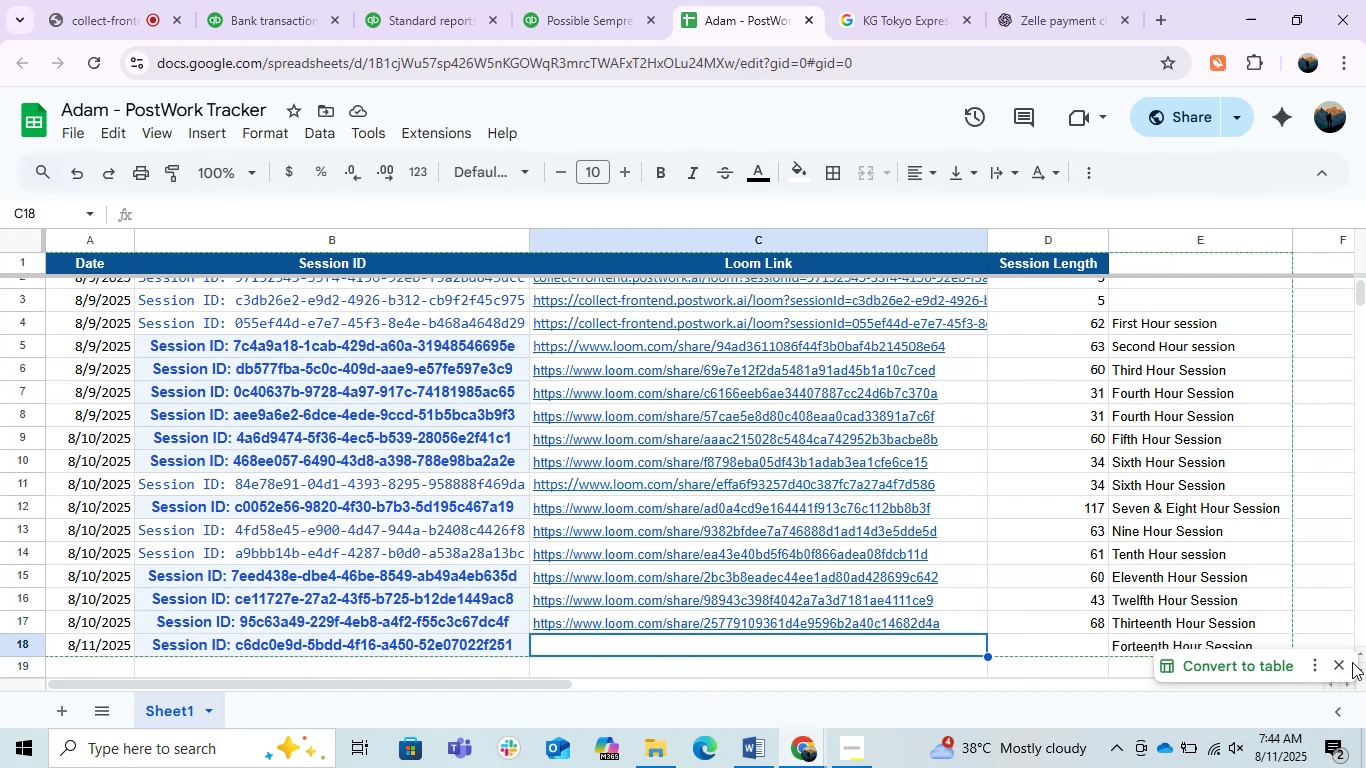 
key(Enter)
 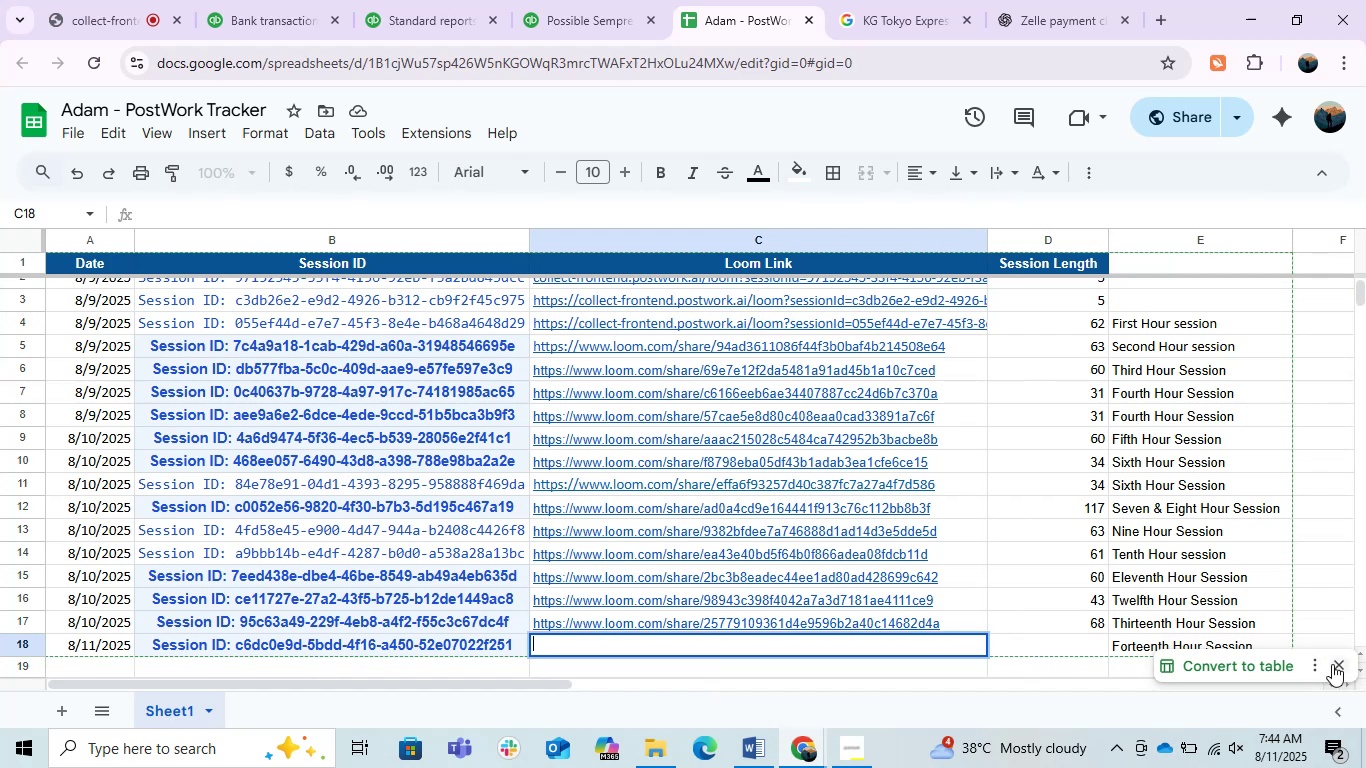 
left_click([1334, 664])
 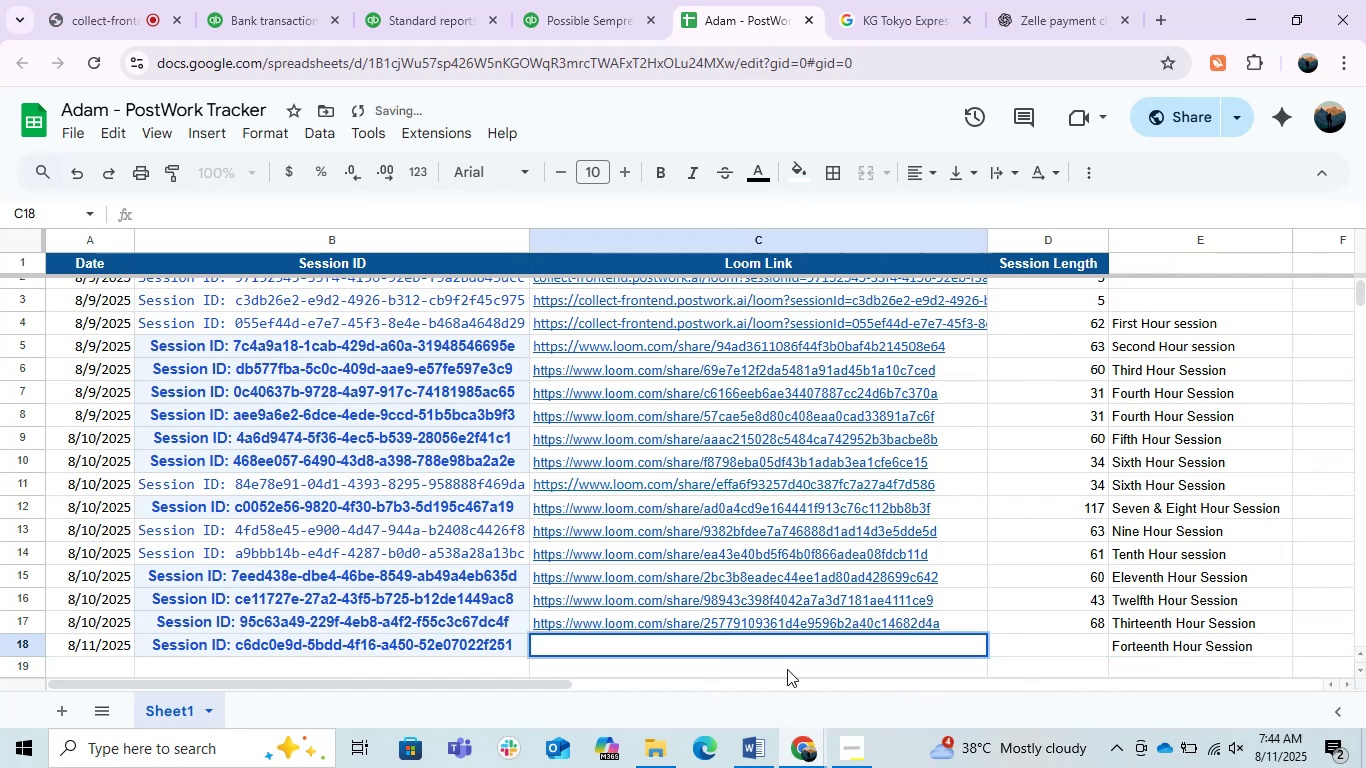 
scroll: coordinate [670, 500], scroll_direction: down, amount: 1.0
 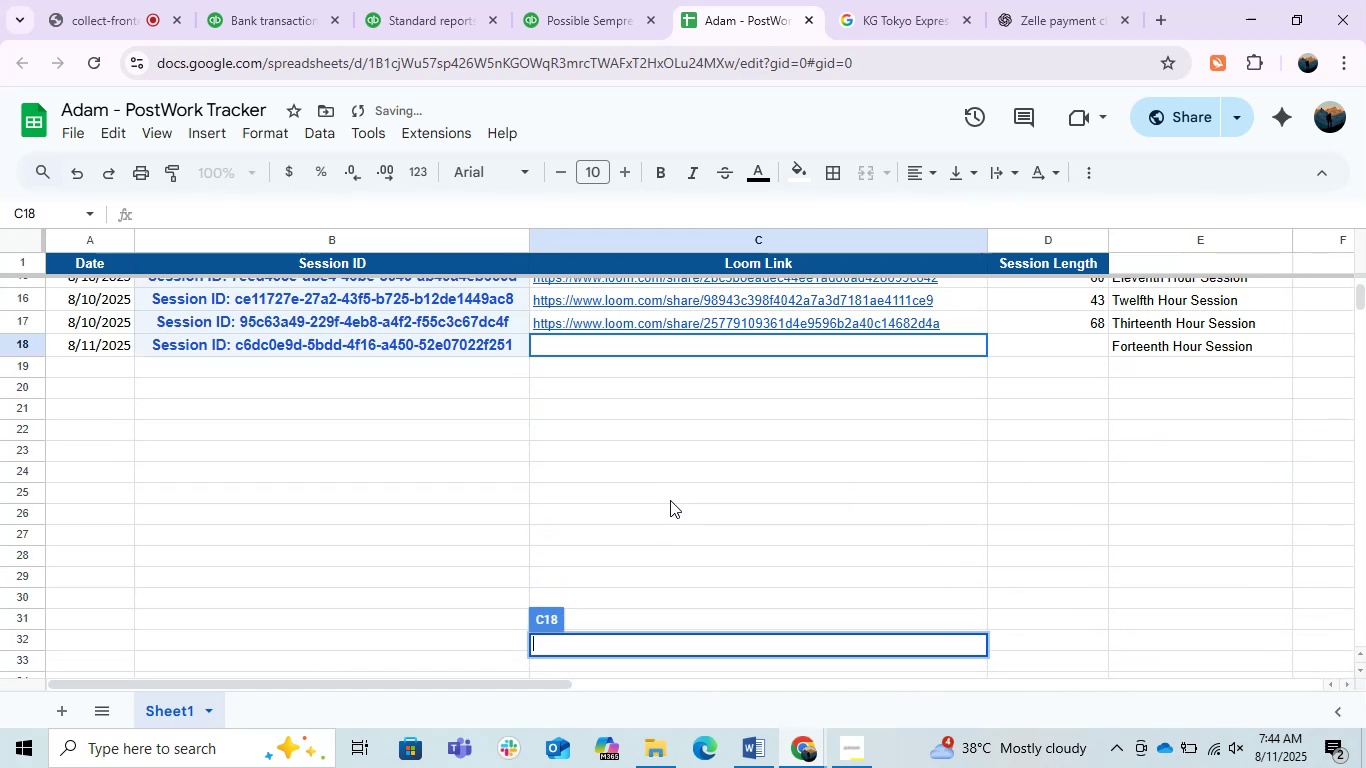 
hold_key(key=ControlLeft, duration=0.32)
 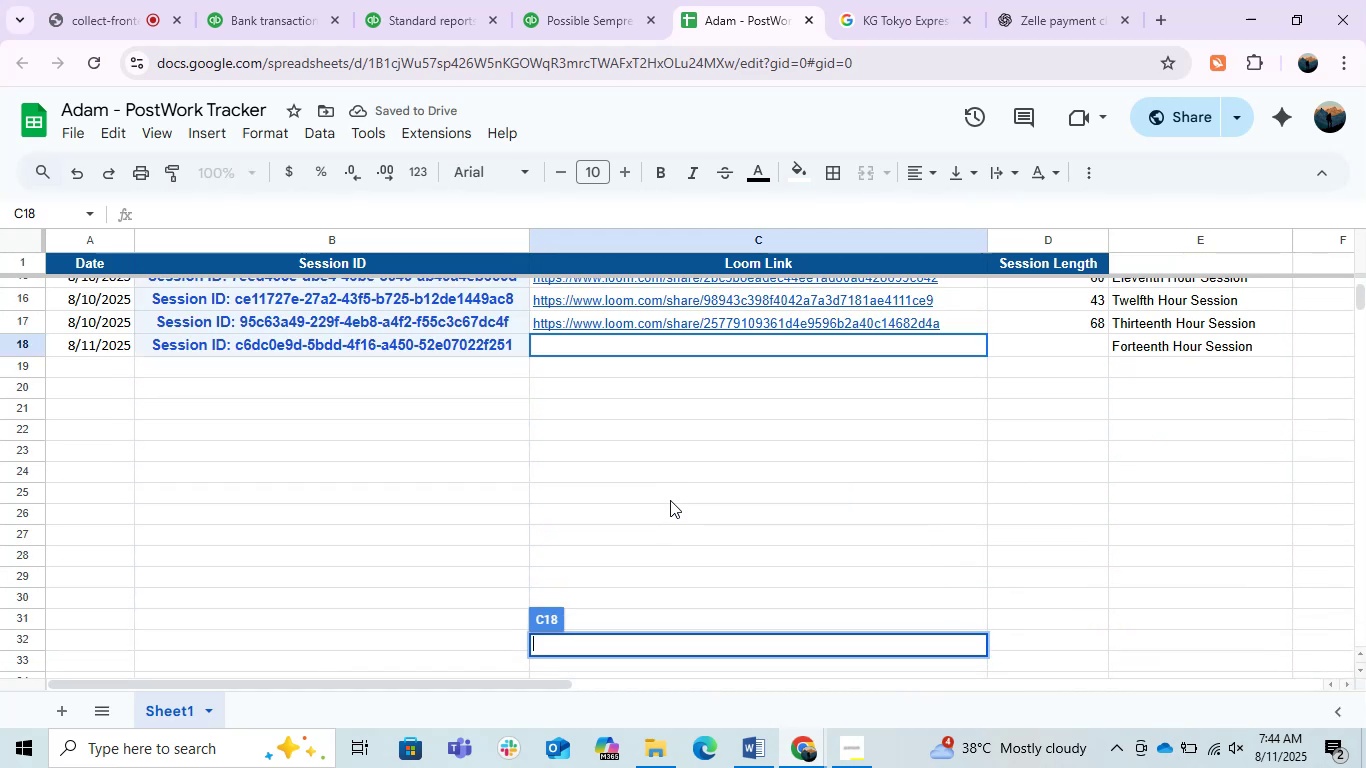 
left_click([670, 500])
 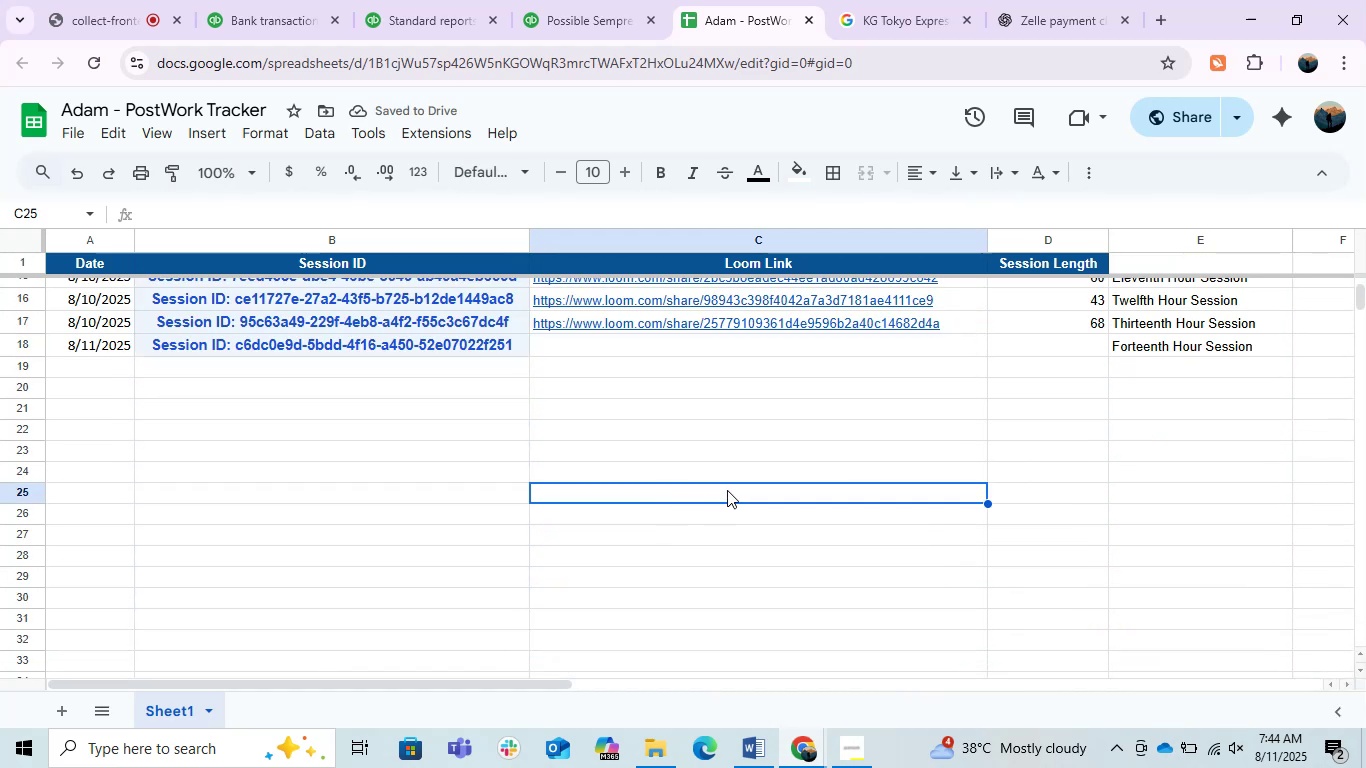 
key(Control+ControlLeft)
 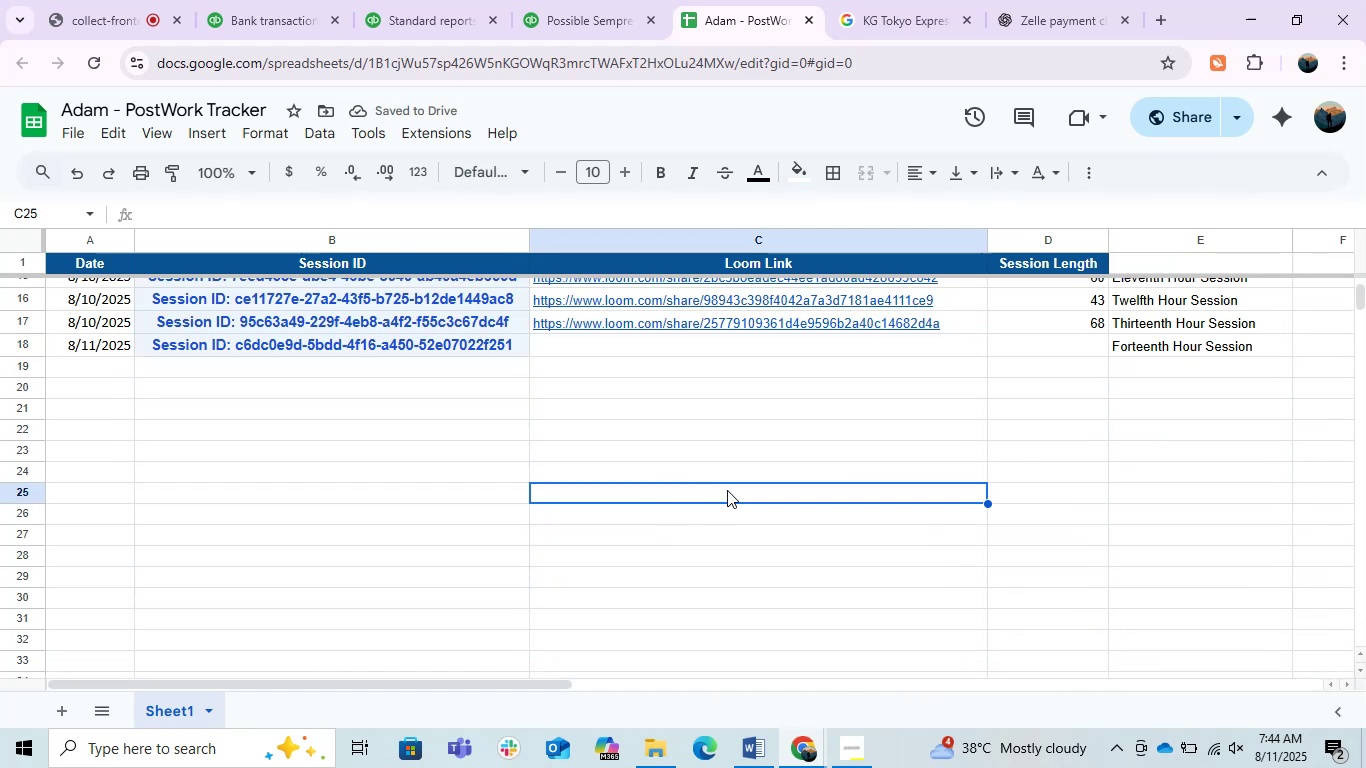 
key(Control+NumpadSubtract)
 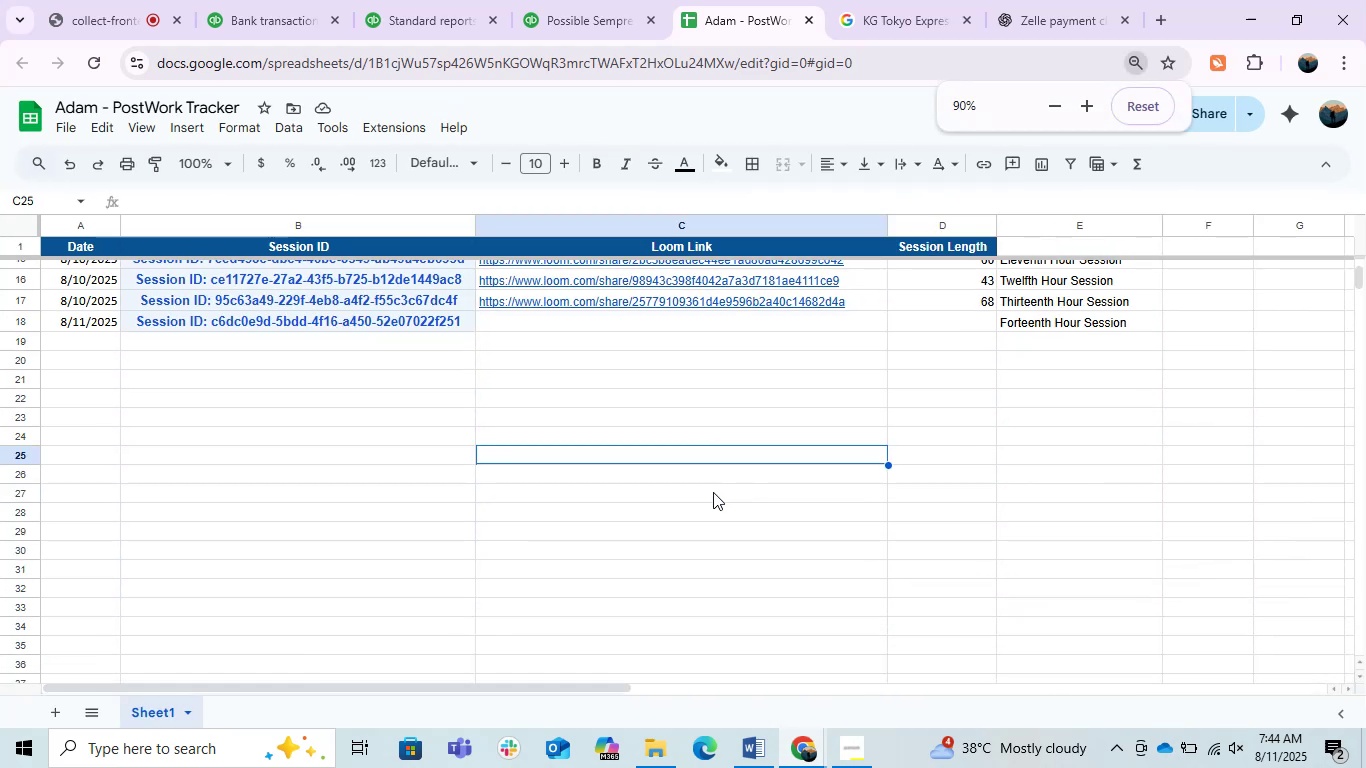 
scroll: coordinate [646, 511], scroll_direction: up, amount: 2.0
 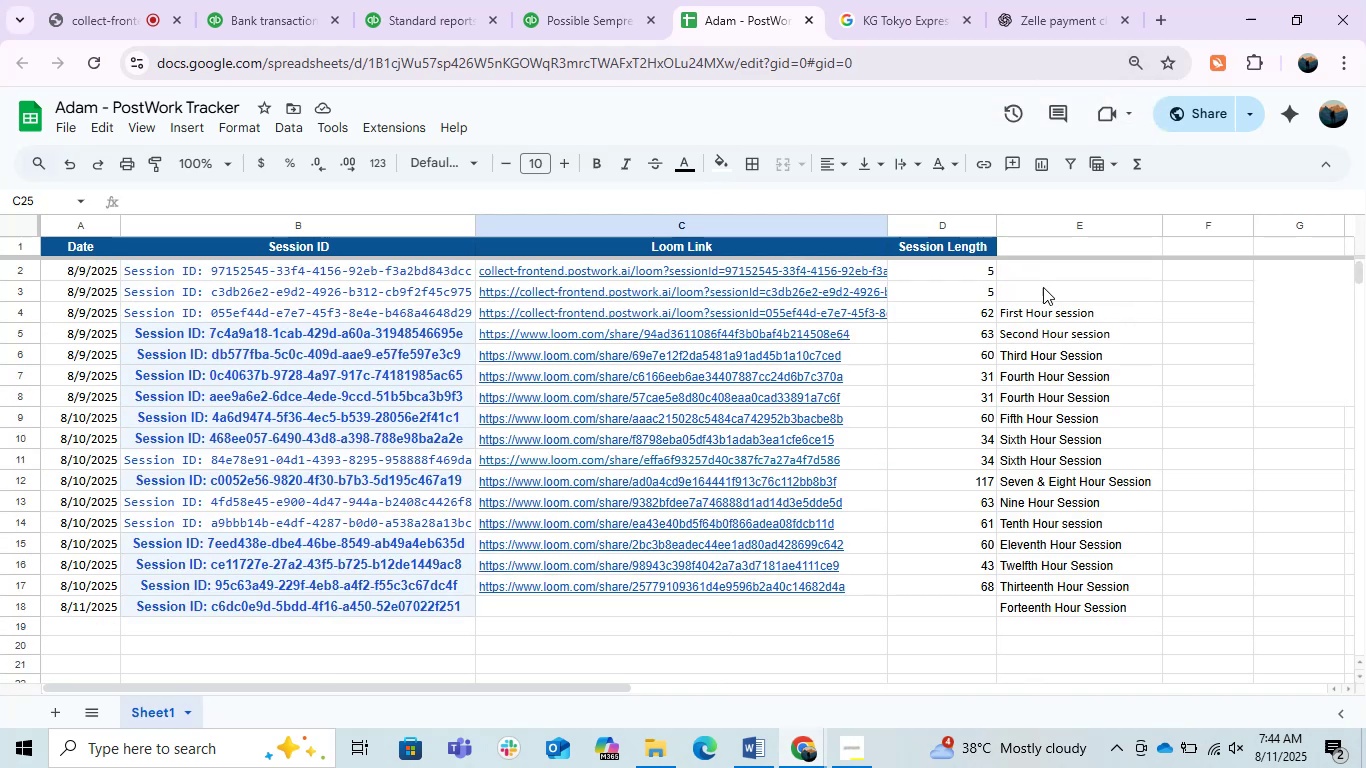 
left_click([1062, 267])
 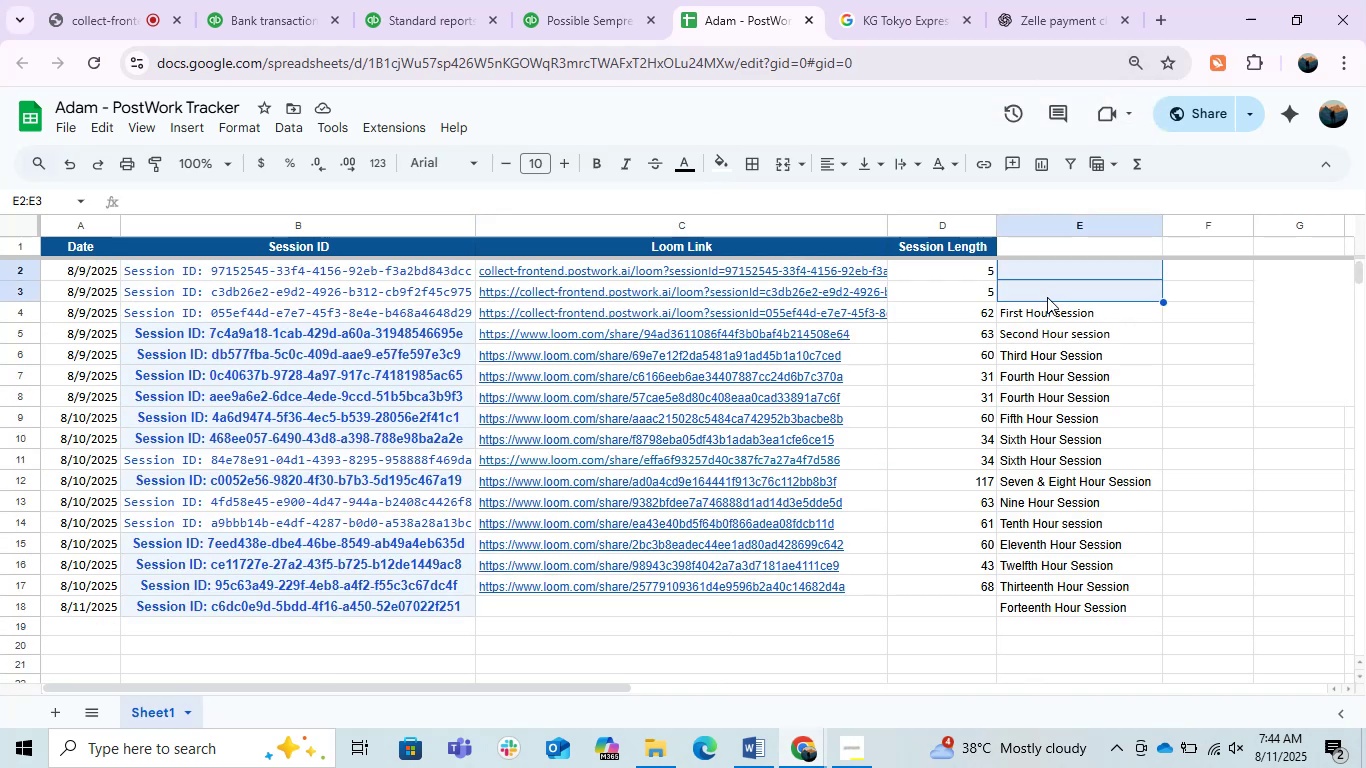 
key(Shift+ShiftLeft)
 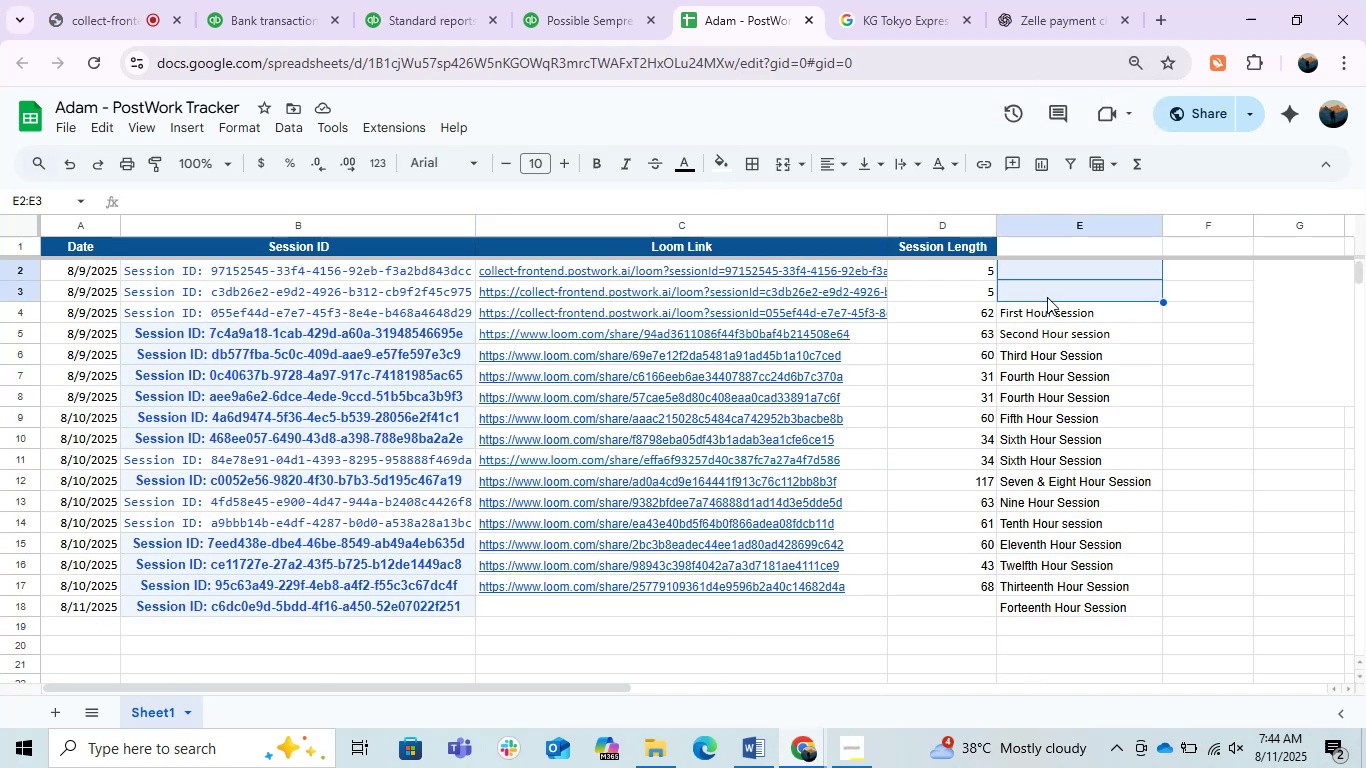 
key(Shift+Space)
 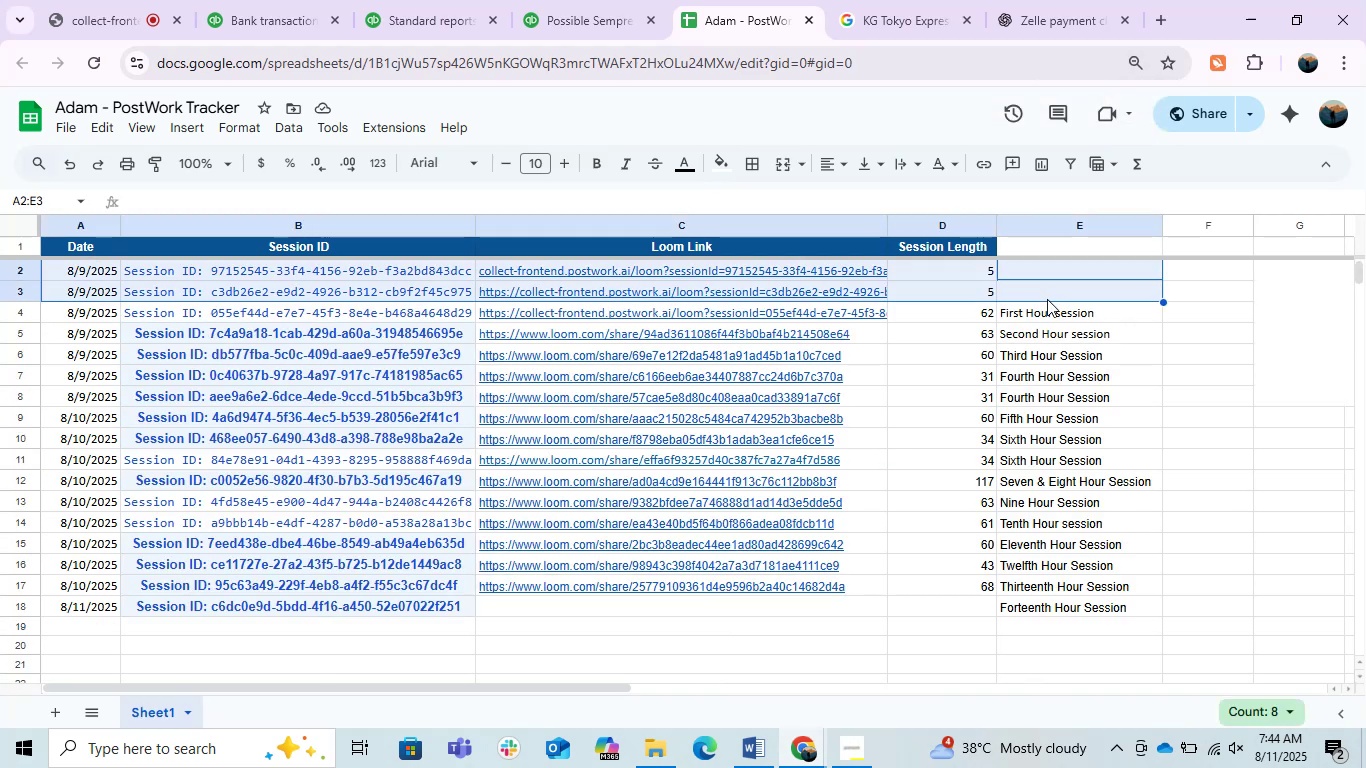 
key(Control+NumpadSubtract)
 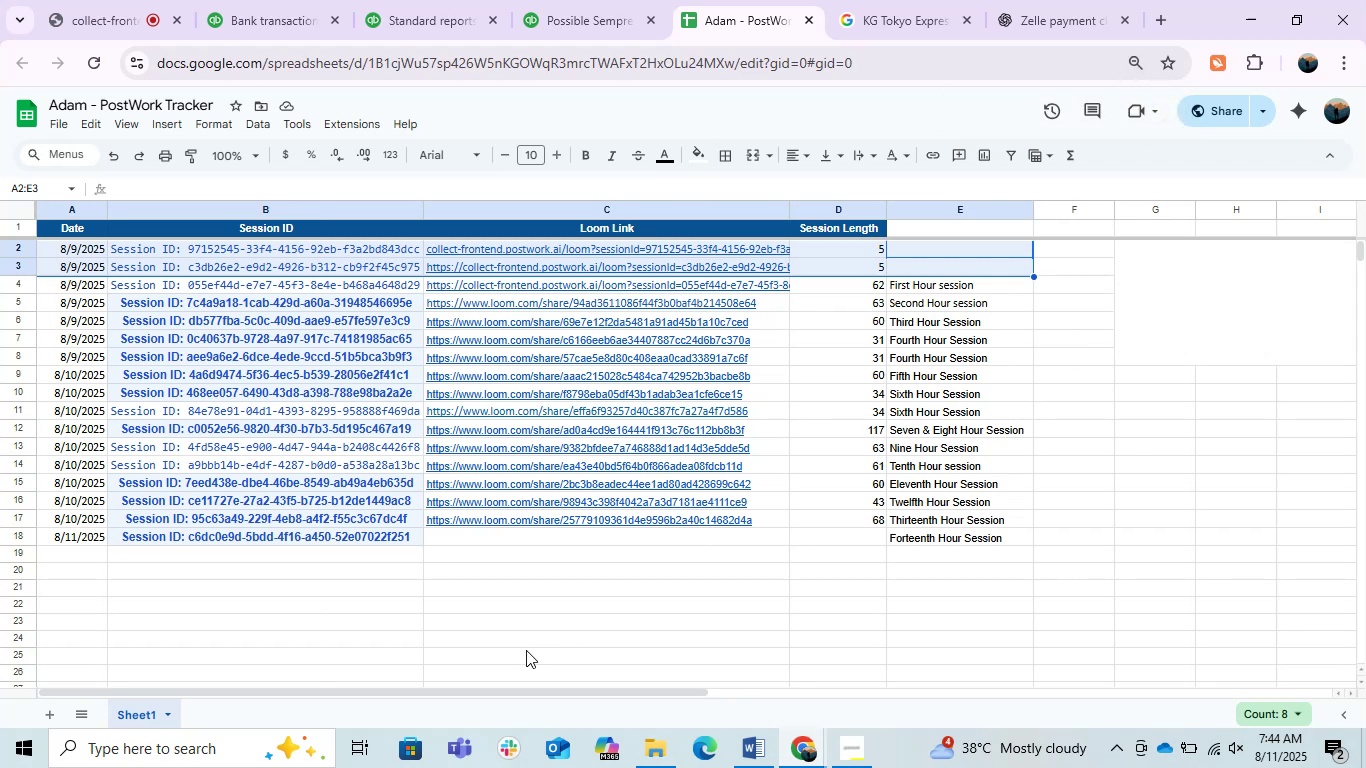 
wait(6.87)
 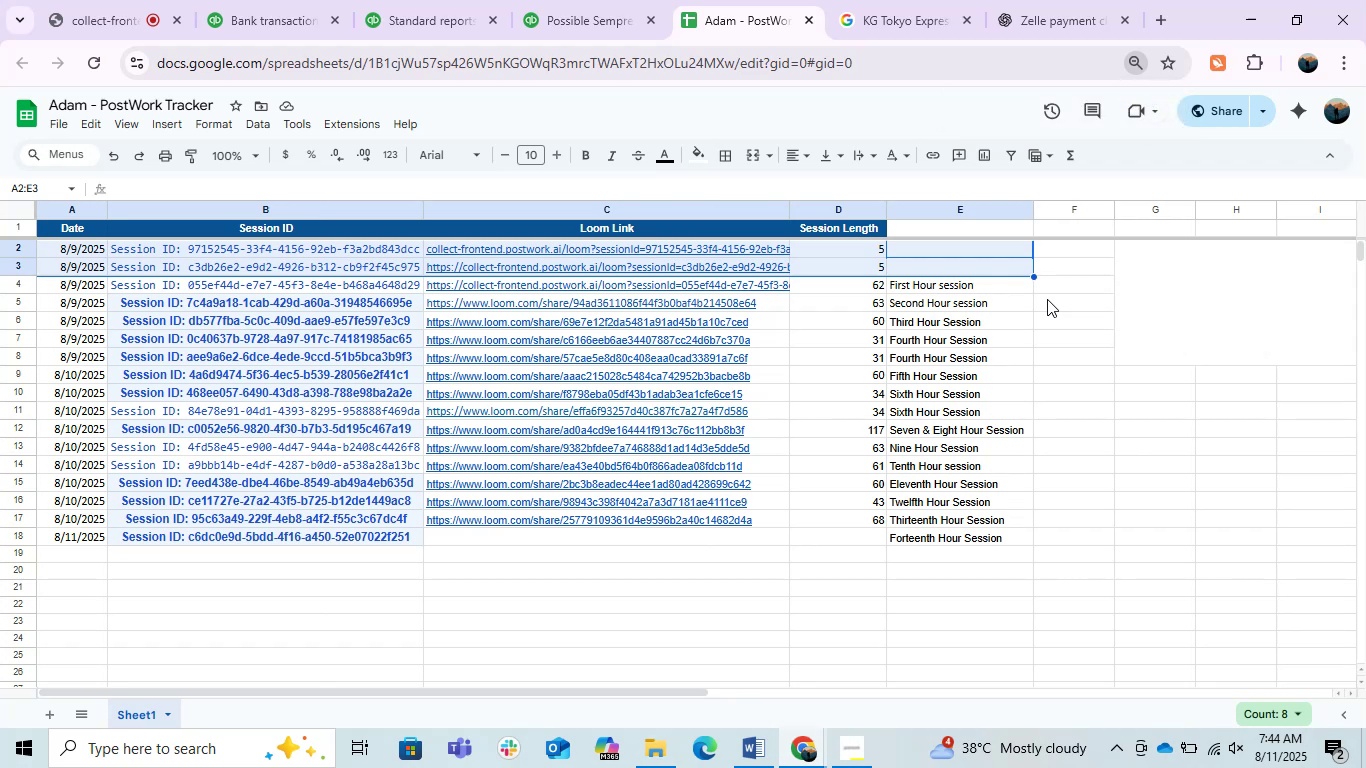 
right_click([122, 262])
 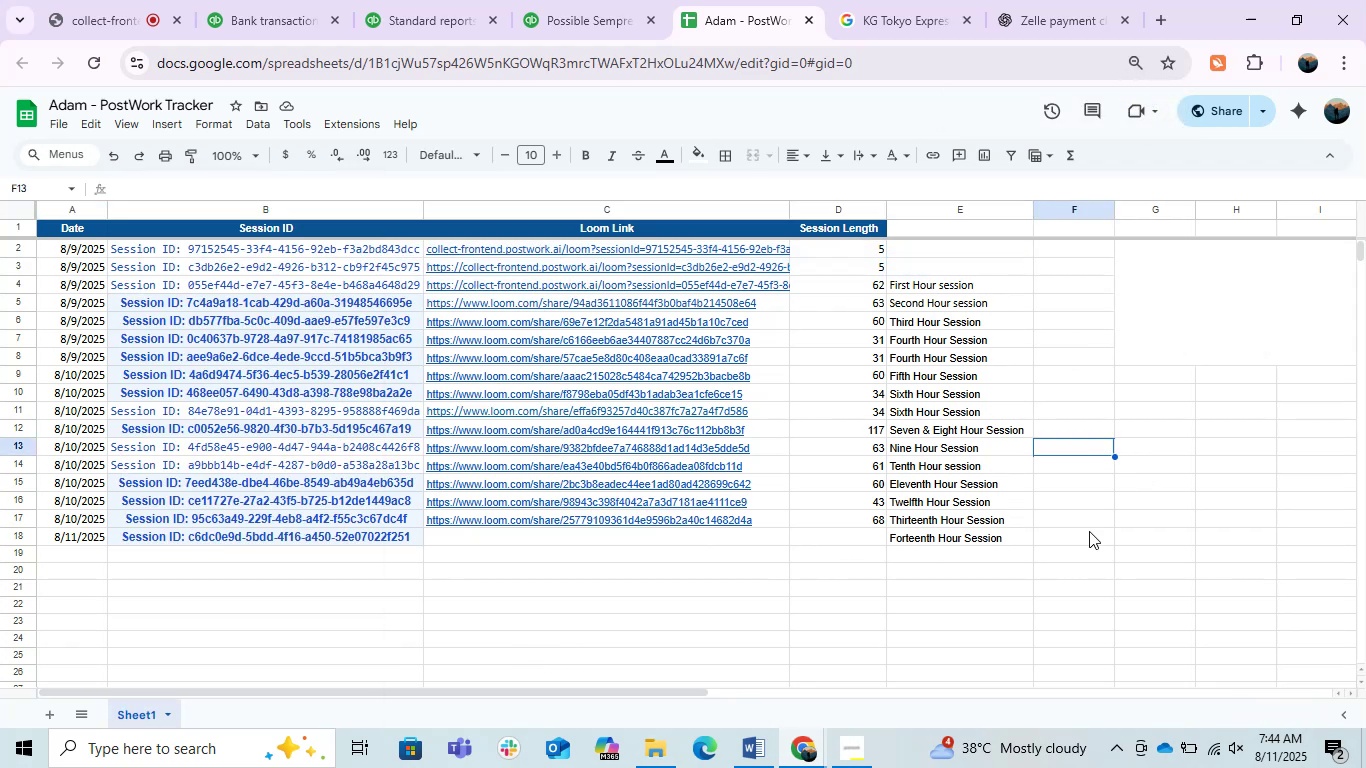 
wait(5.03)
 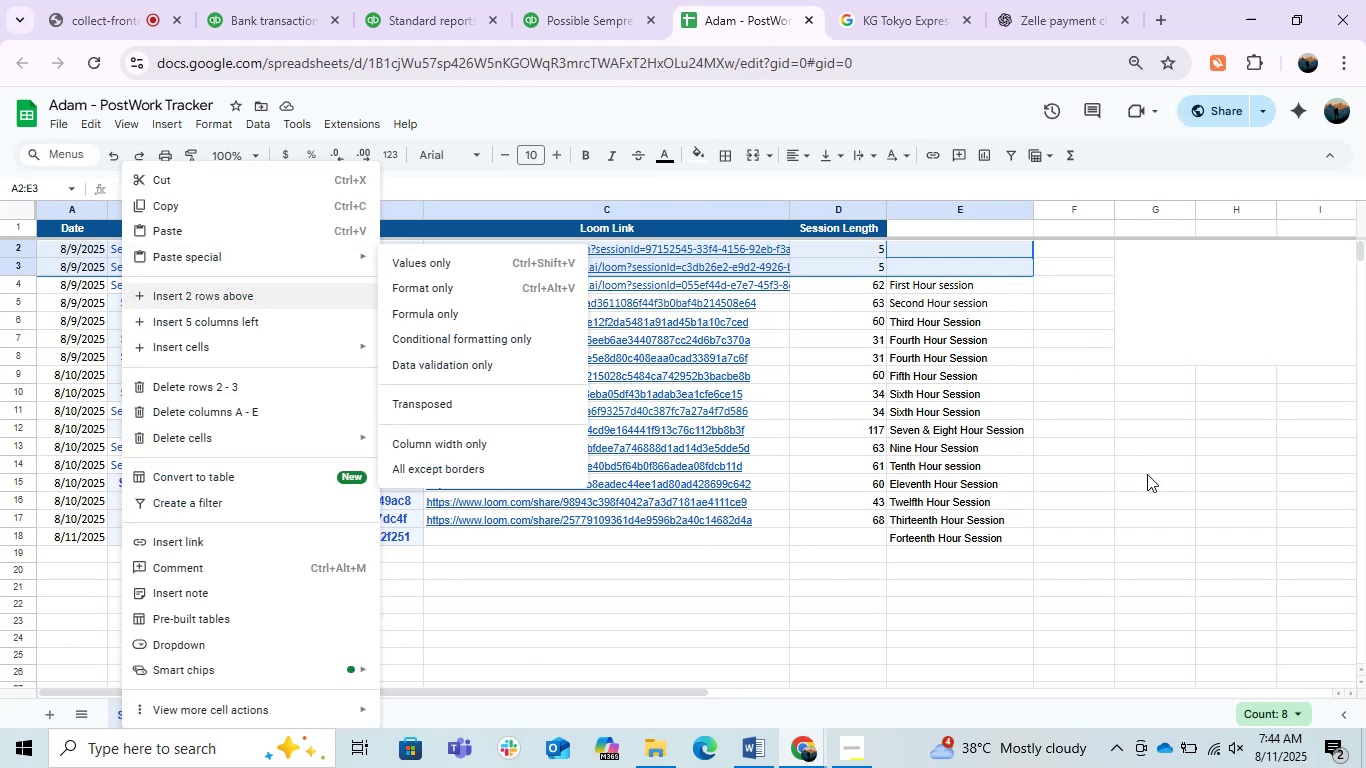 
left_click([1123, 478])
 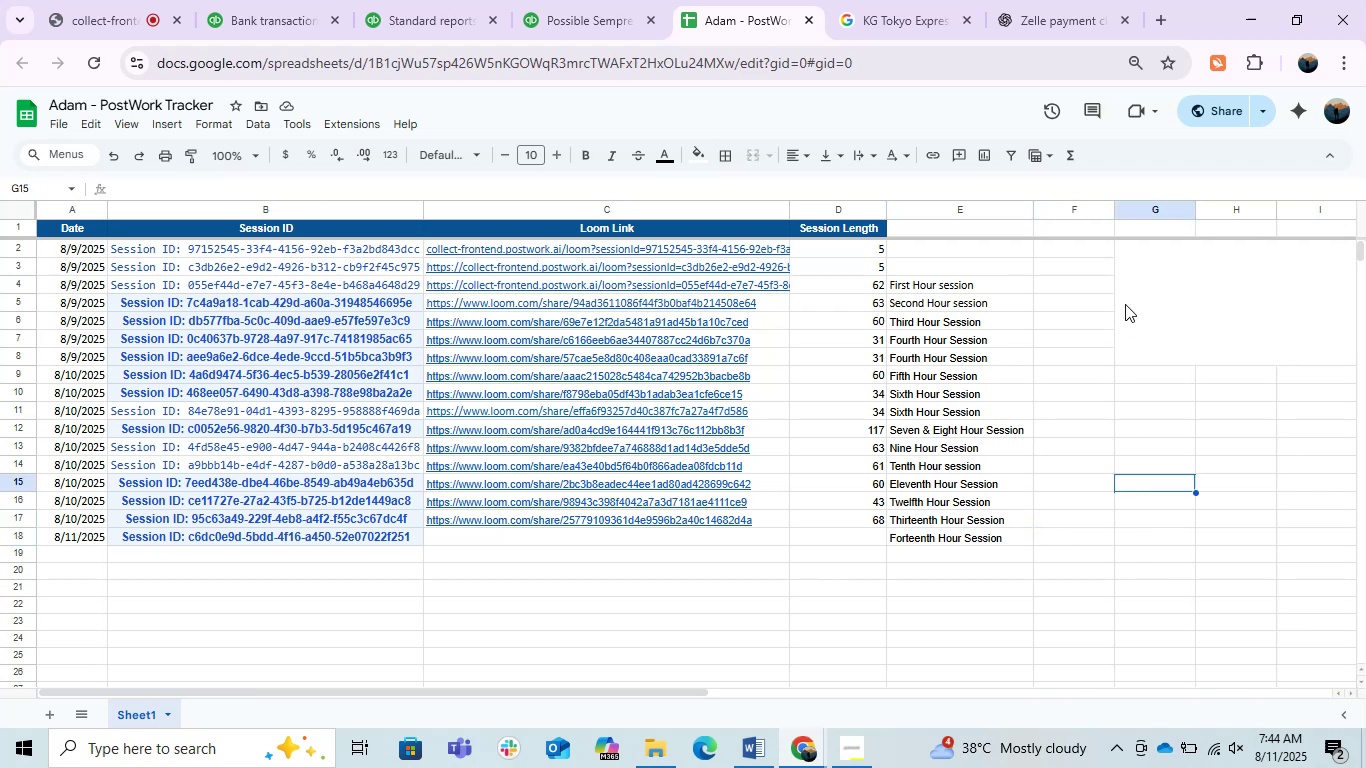 
left_click([1086, 271])
 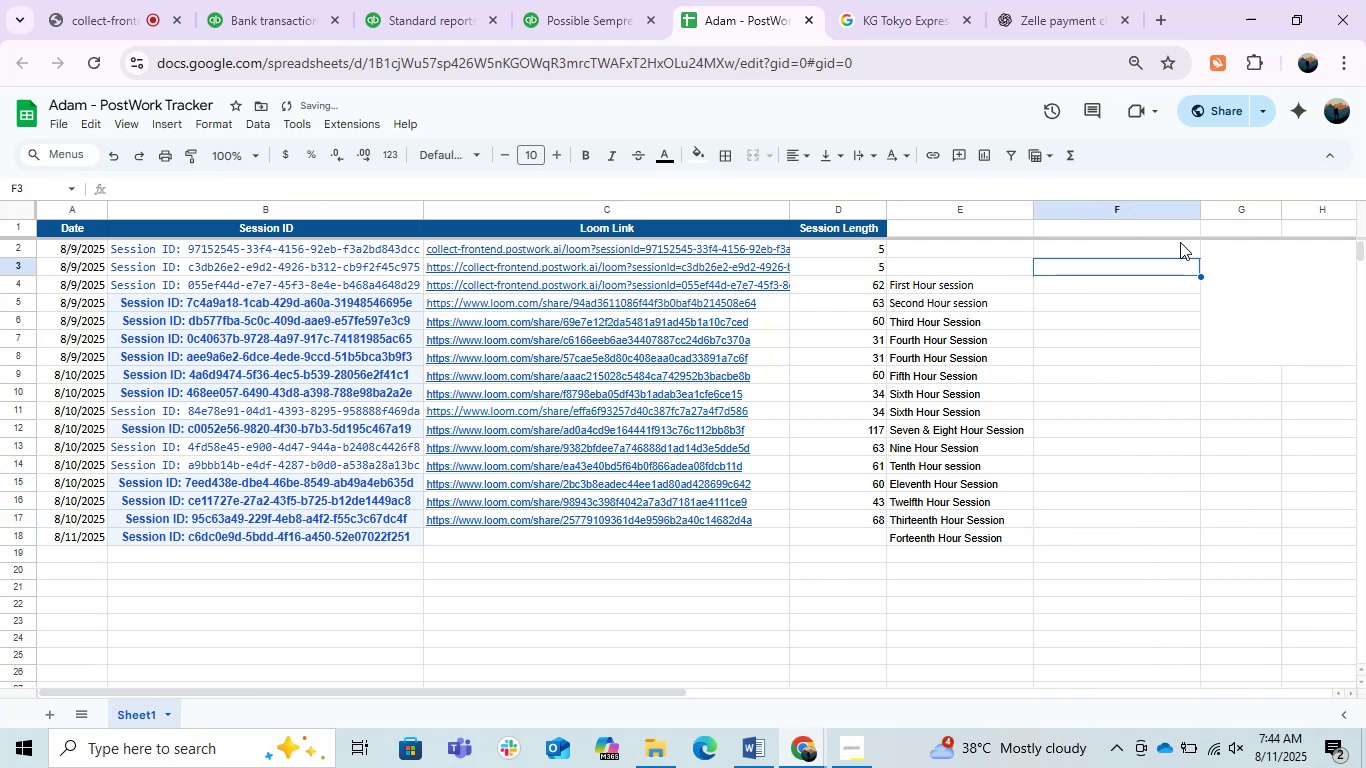 
left_click([1110, 295])
 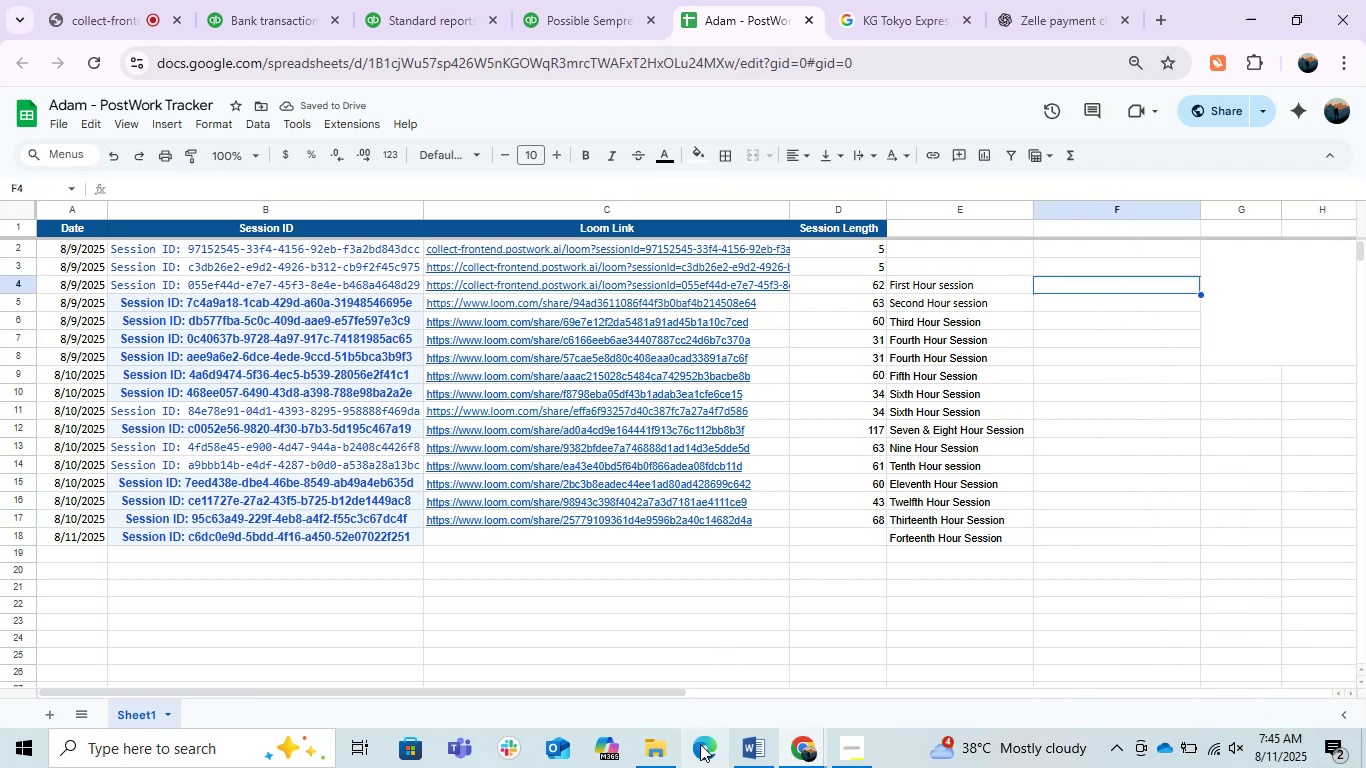 
left_click([749, 754])
 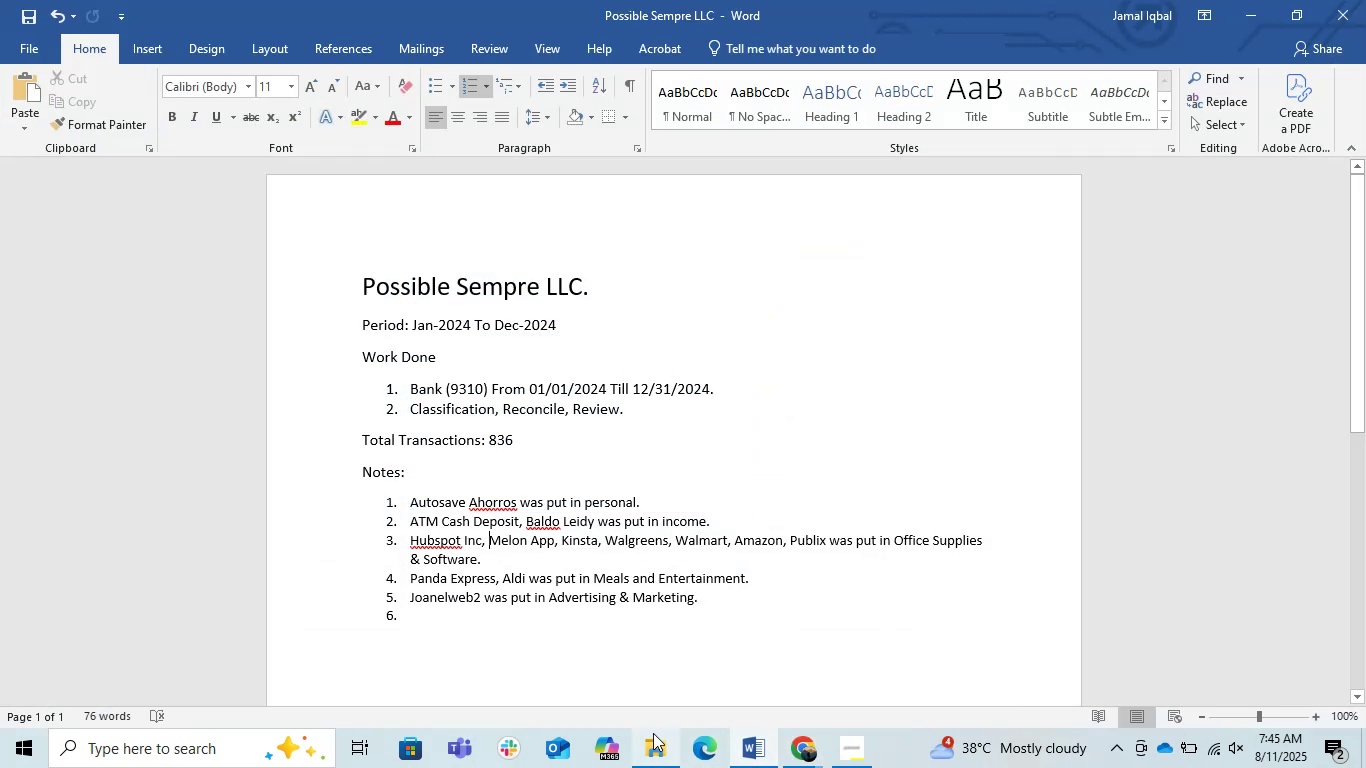 
left_click([668, 746])
 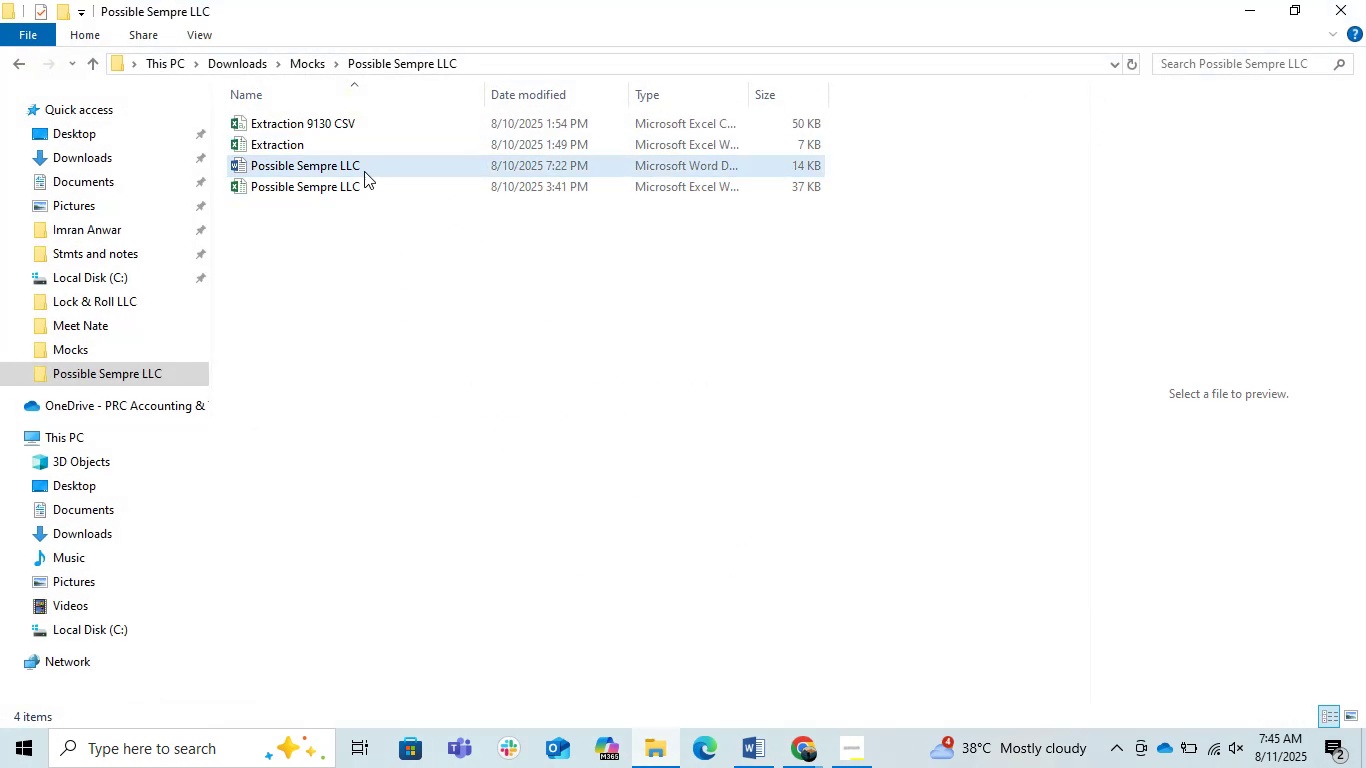 
double_click([342, 190])
 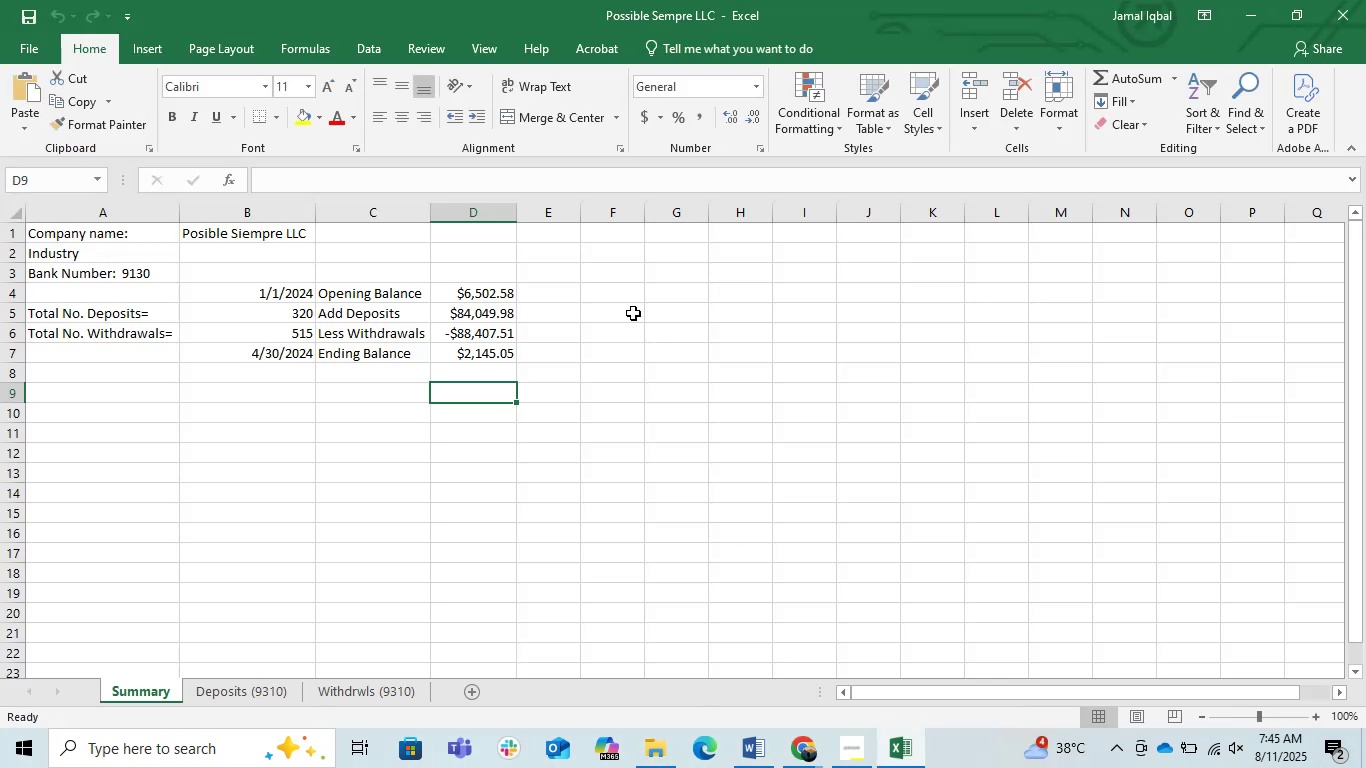 
left_click([1337, 21])
 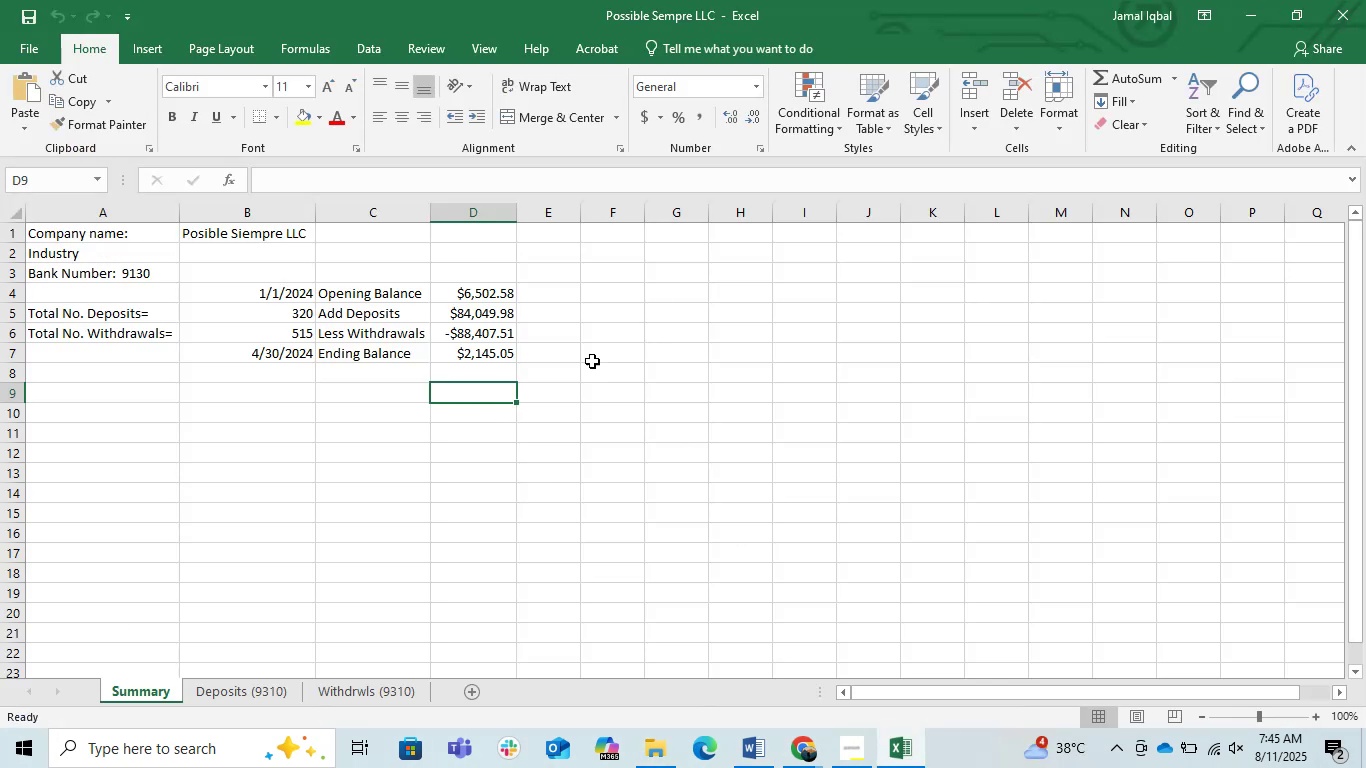 
left_click([598, 355])
 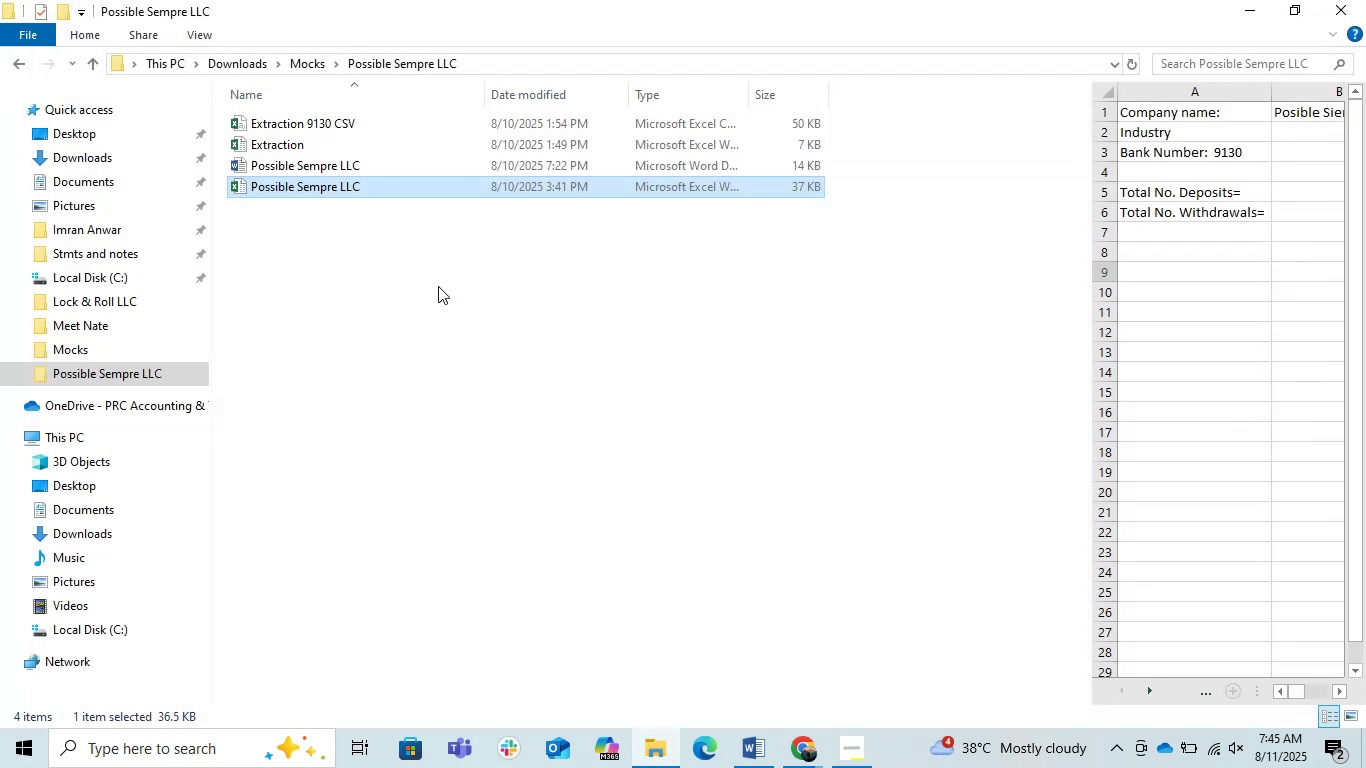 
left_click([434, 284])
 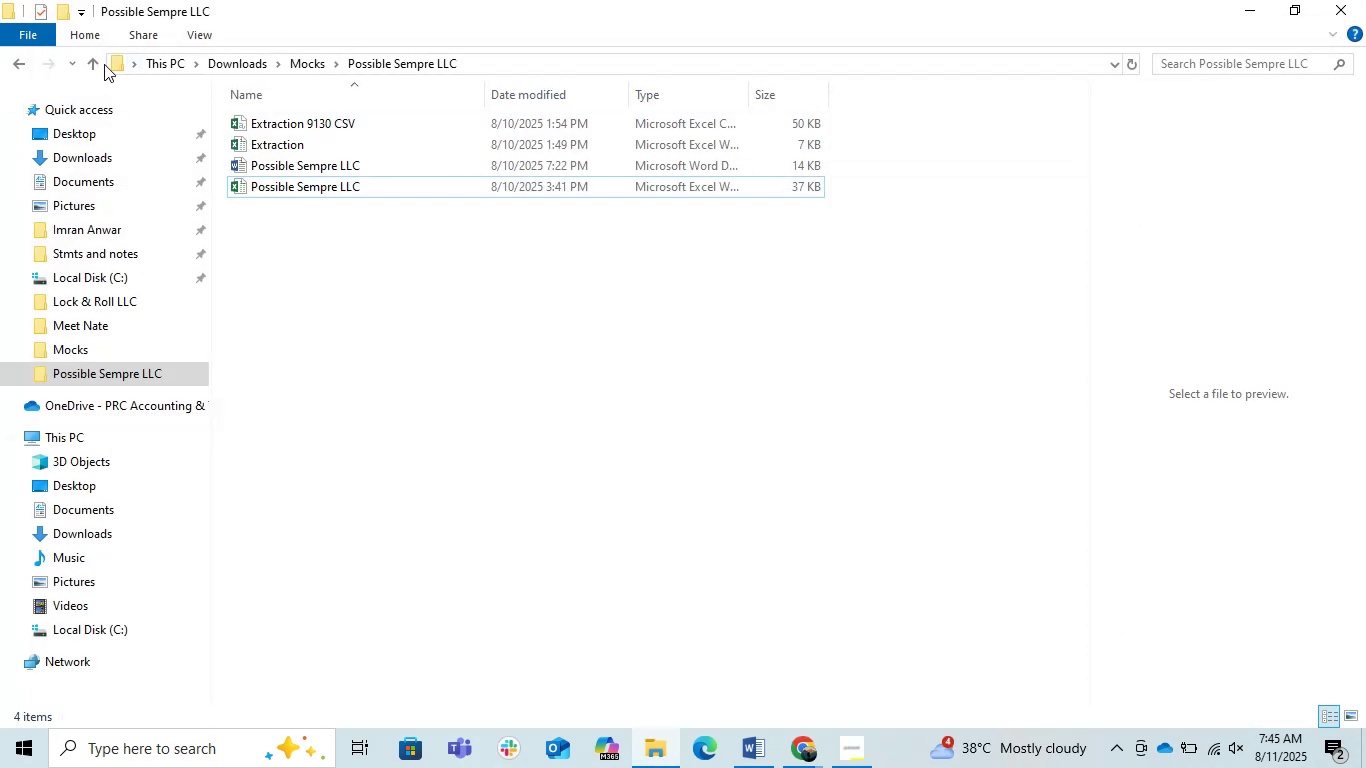 
left_click([101, 63])
 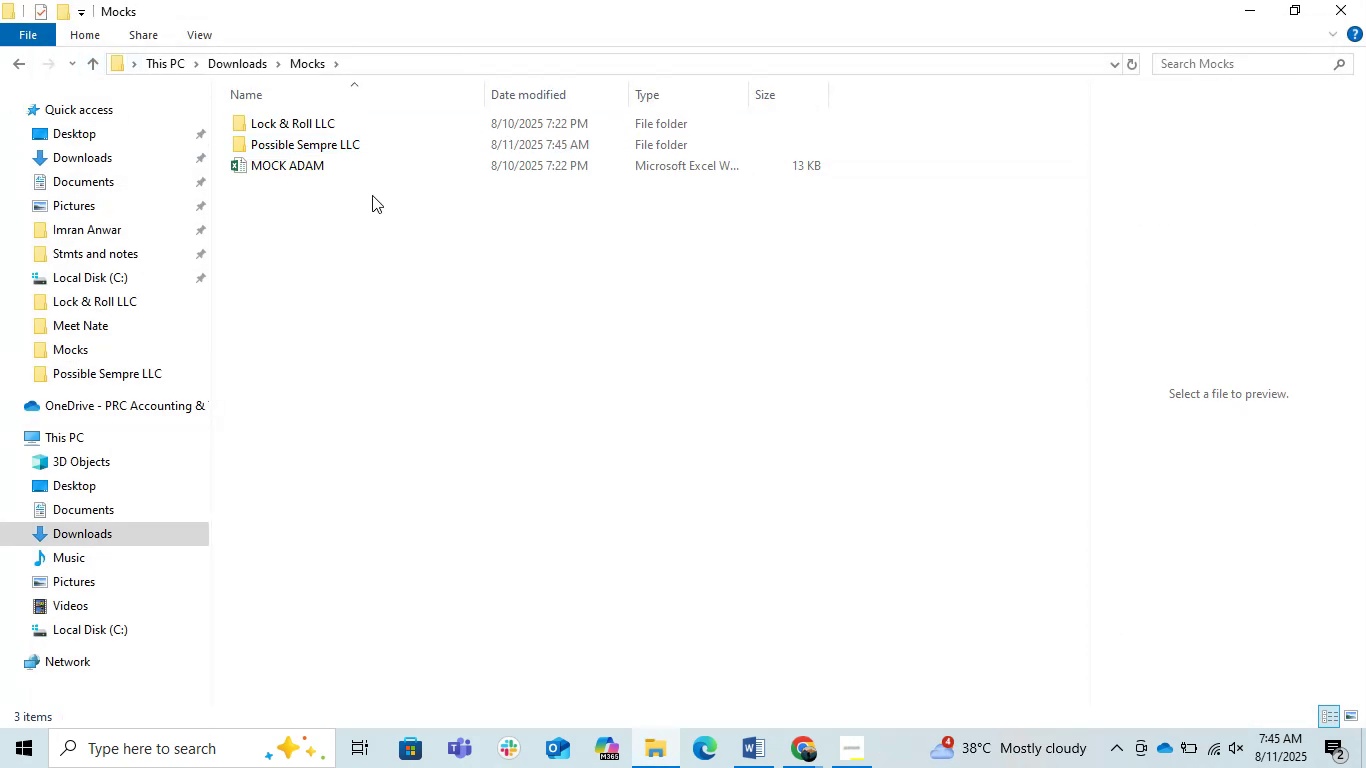 
double_click([351, 168])
 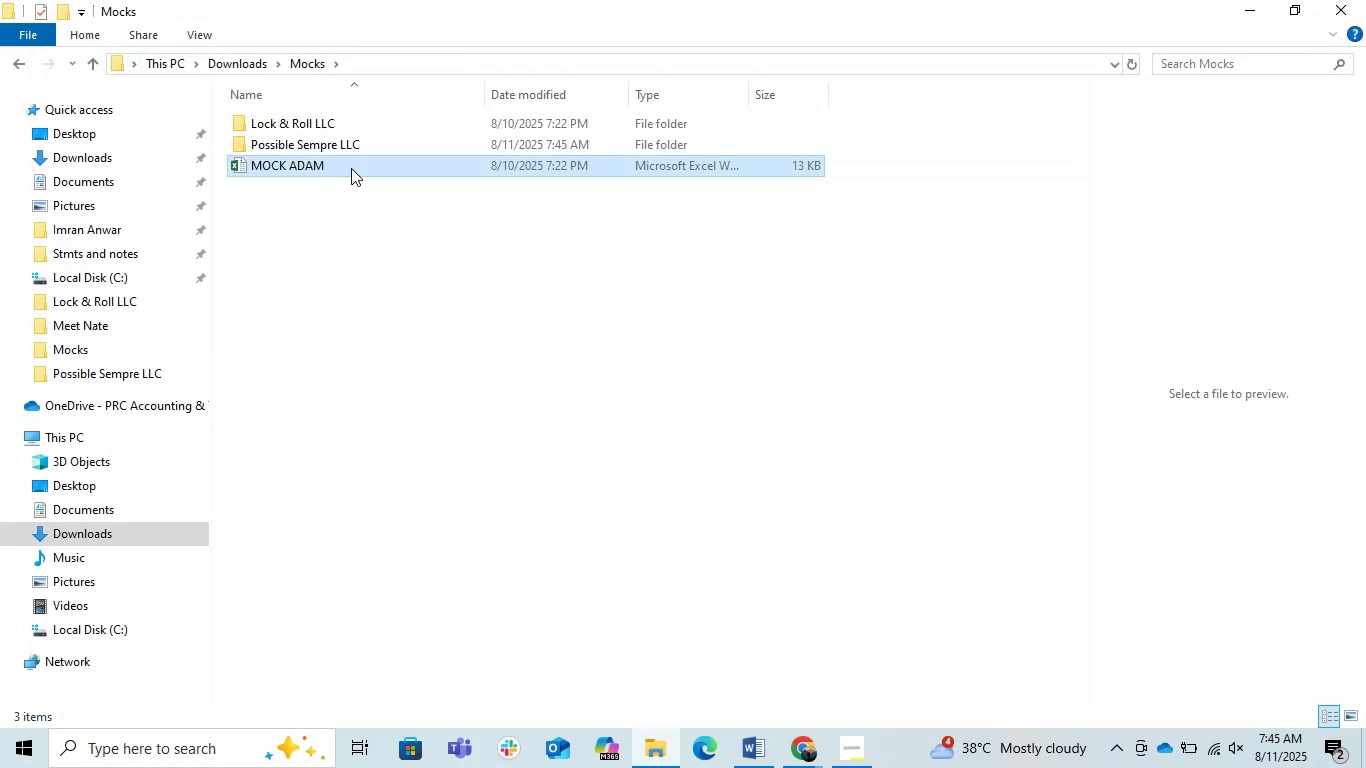 
triple_click([351, 168])
 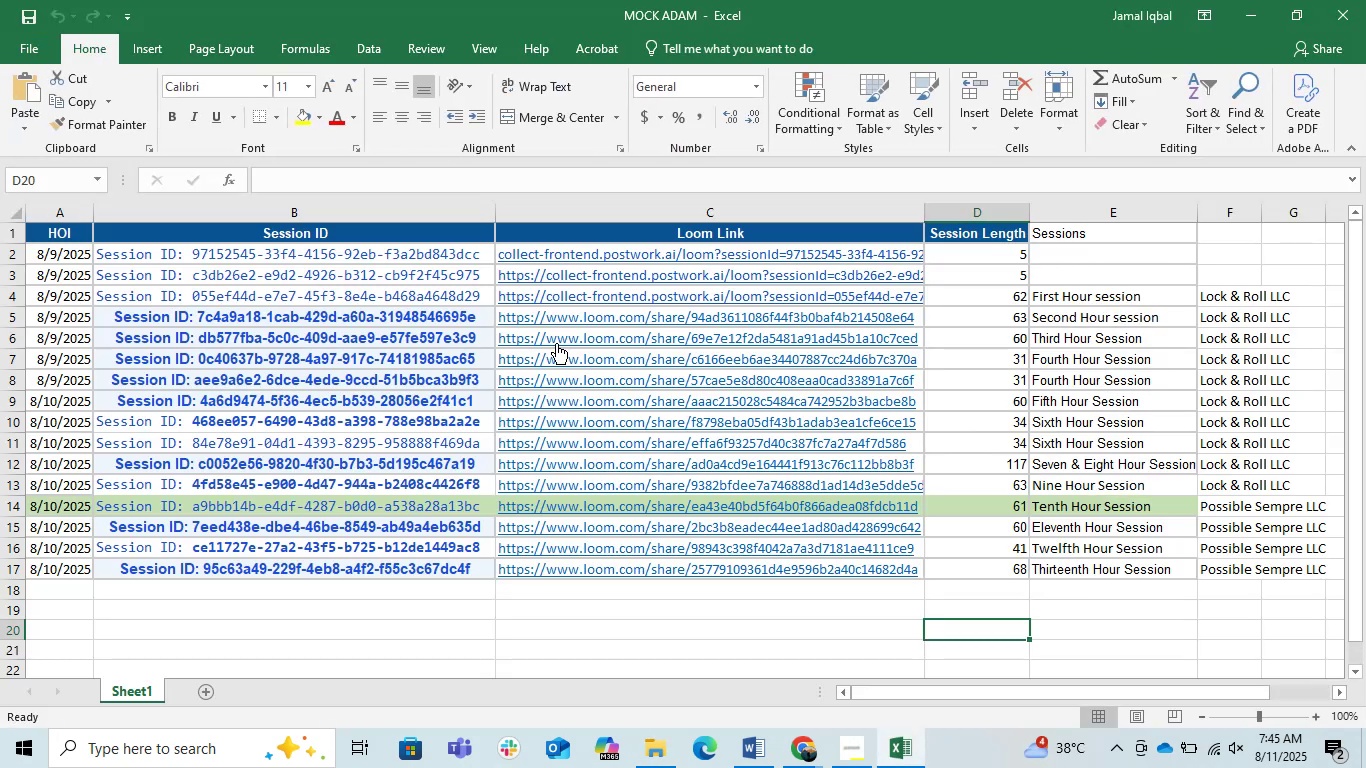 
left_click([519, 630])
 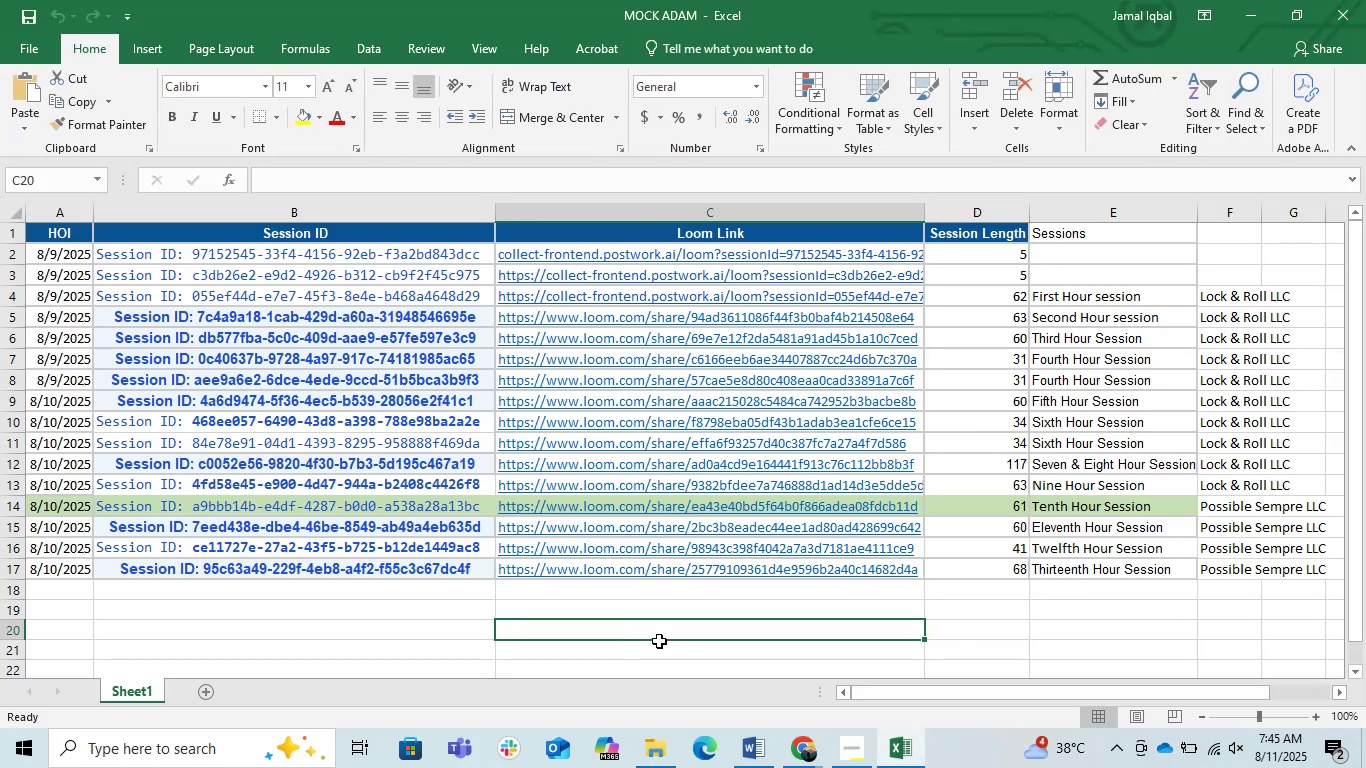 
left_click([336, 646])
 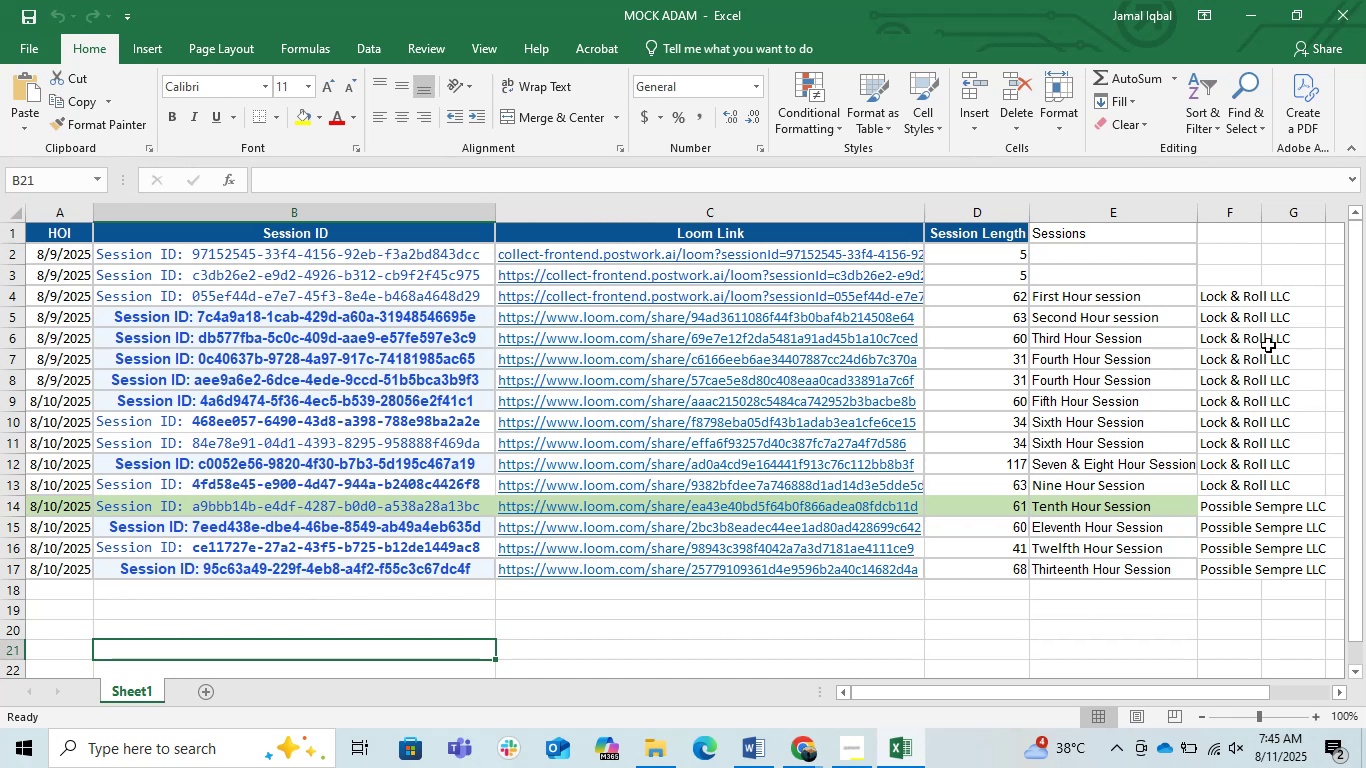 
left_click([1245, 304])
 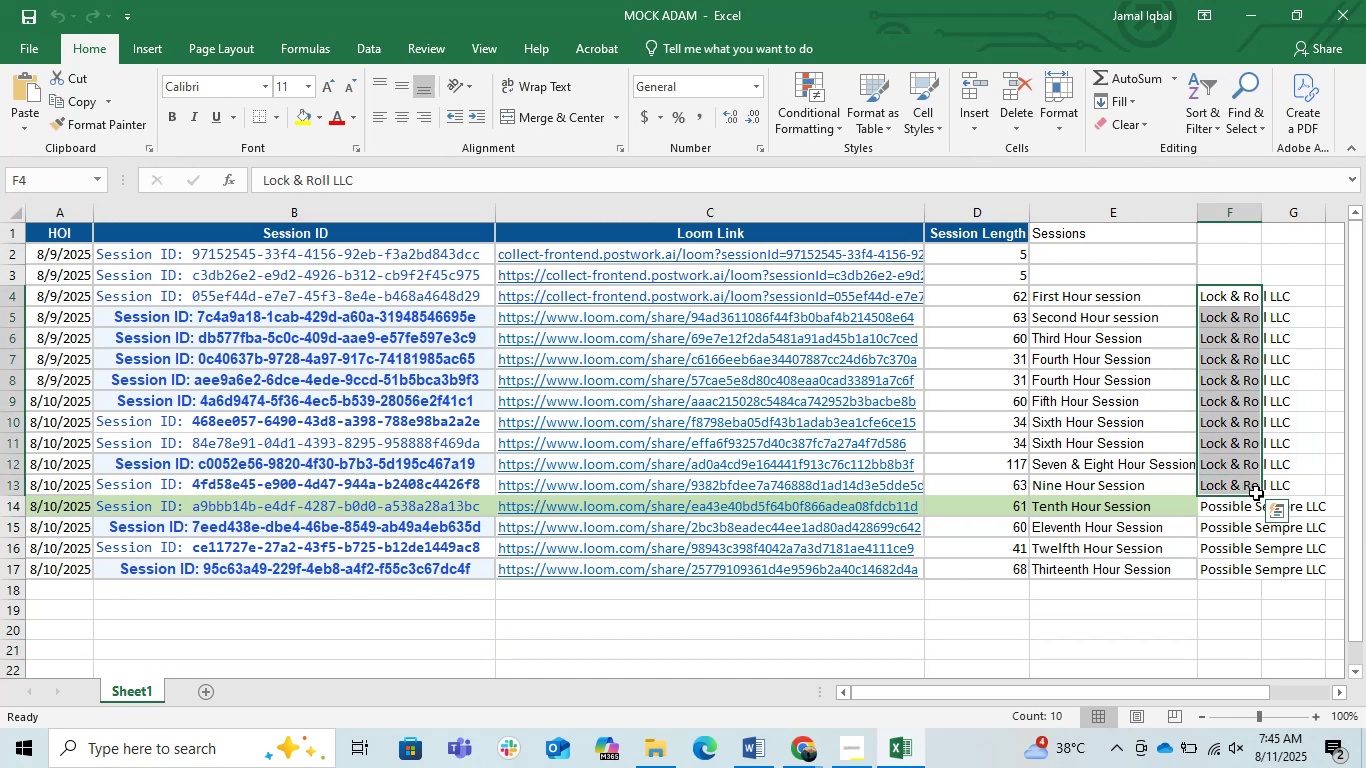 
wait(5.15)
 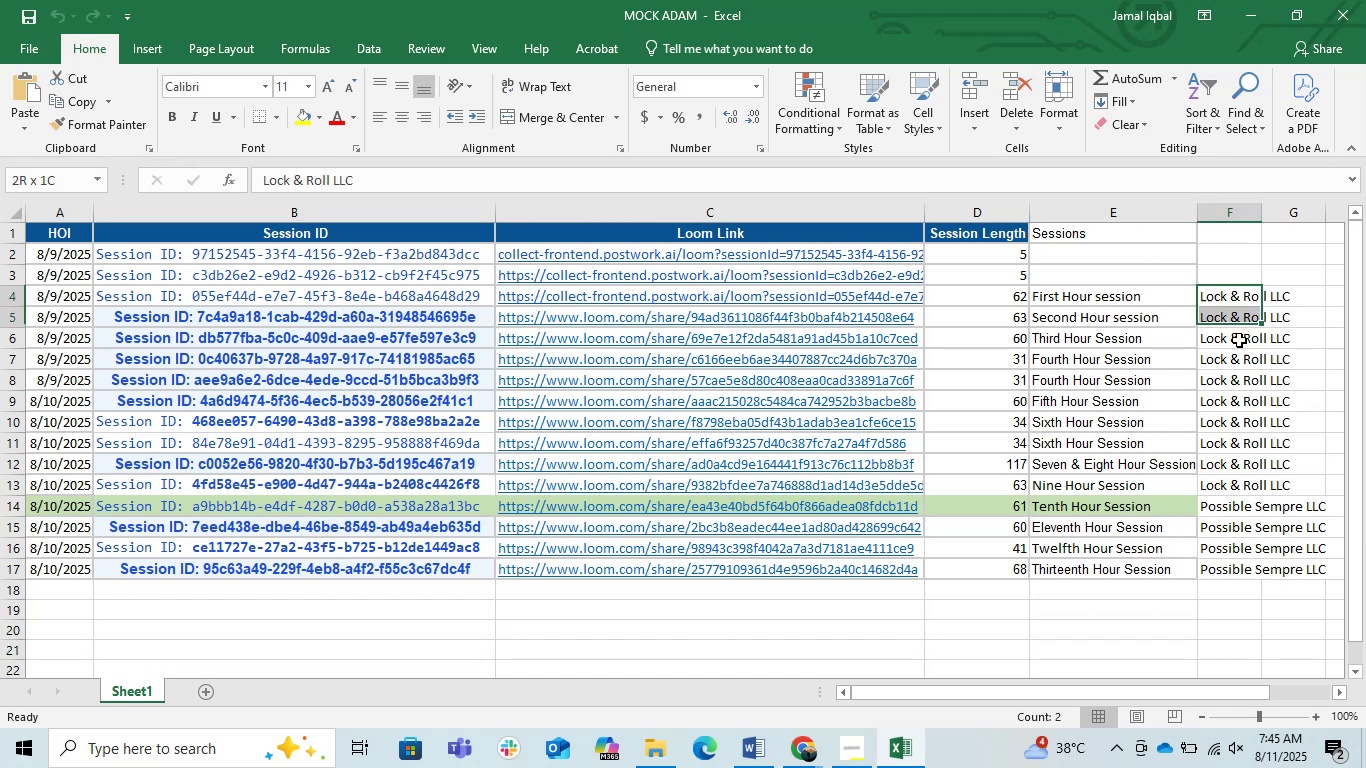 
key(Control+C)
 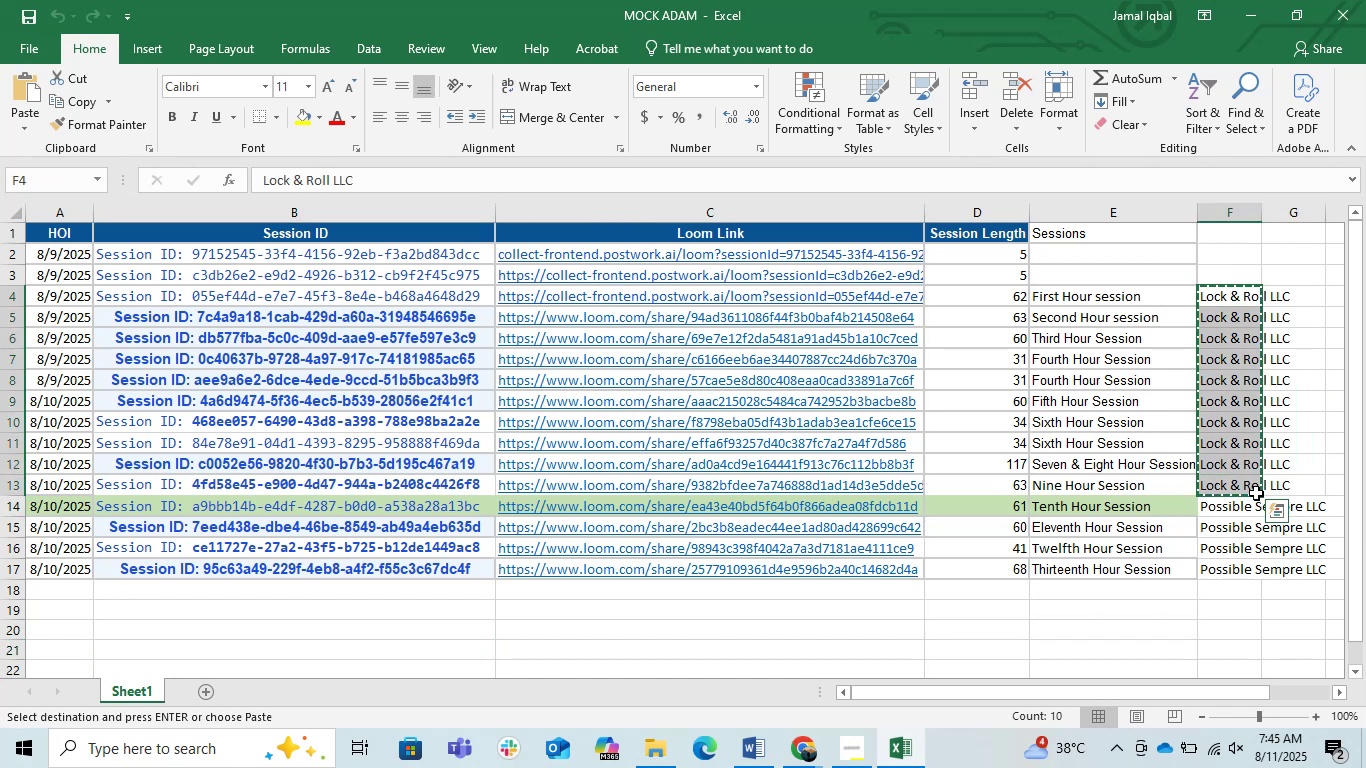 
key(Control+C)
 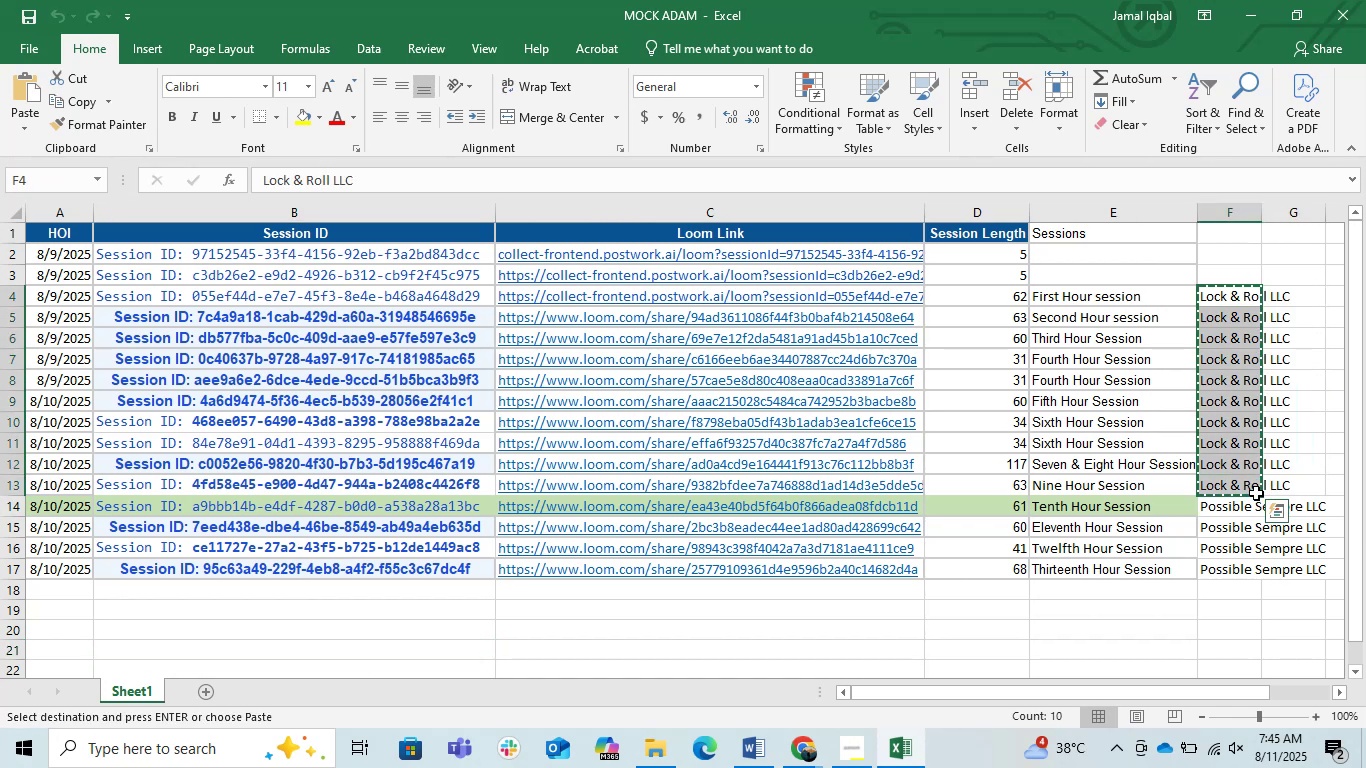 
key(Control+C)
 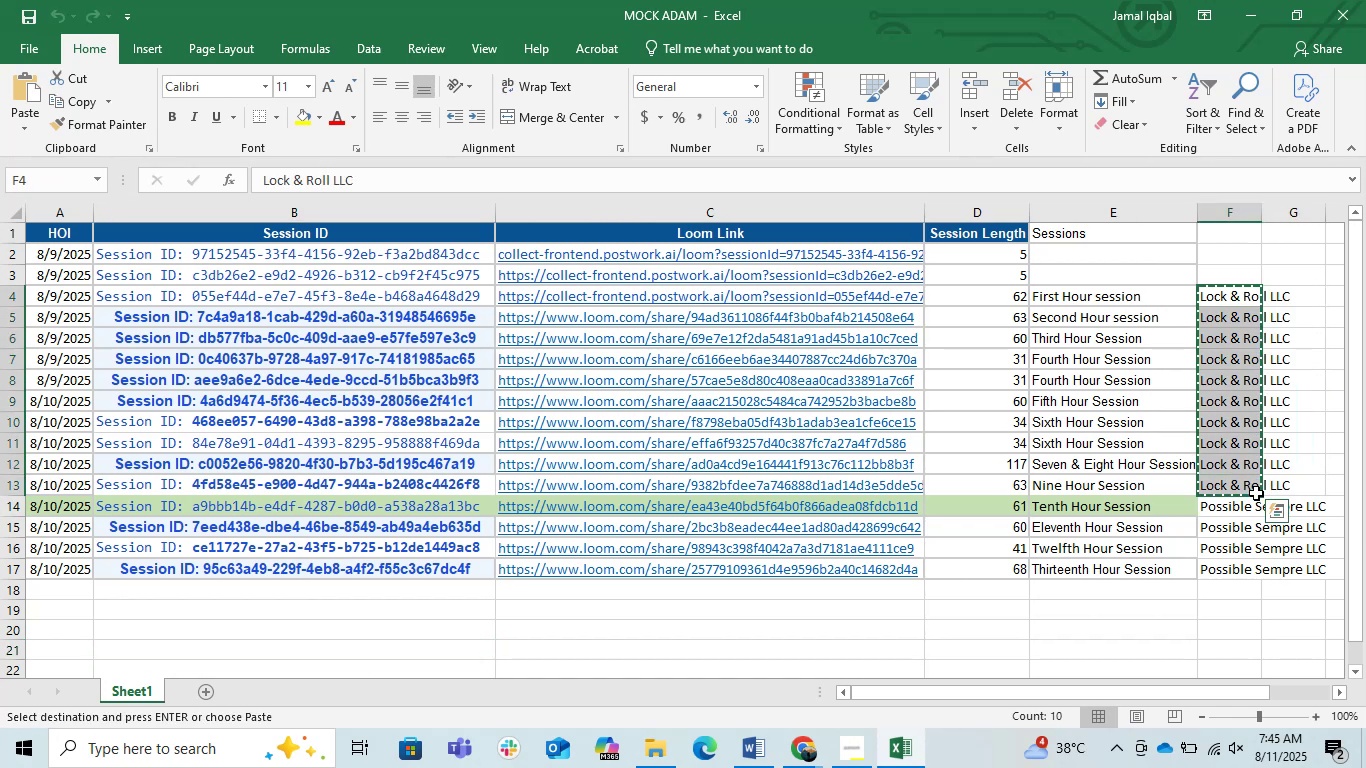 
key(Control+C)
 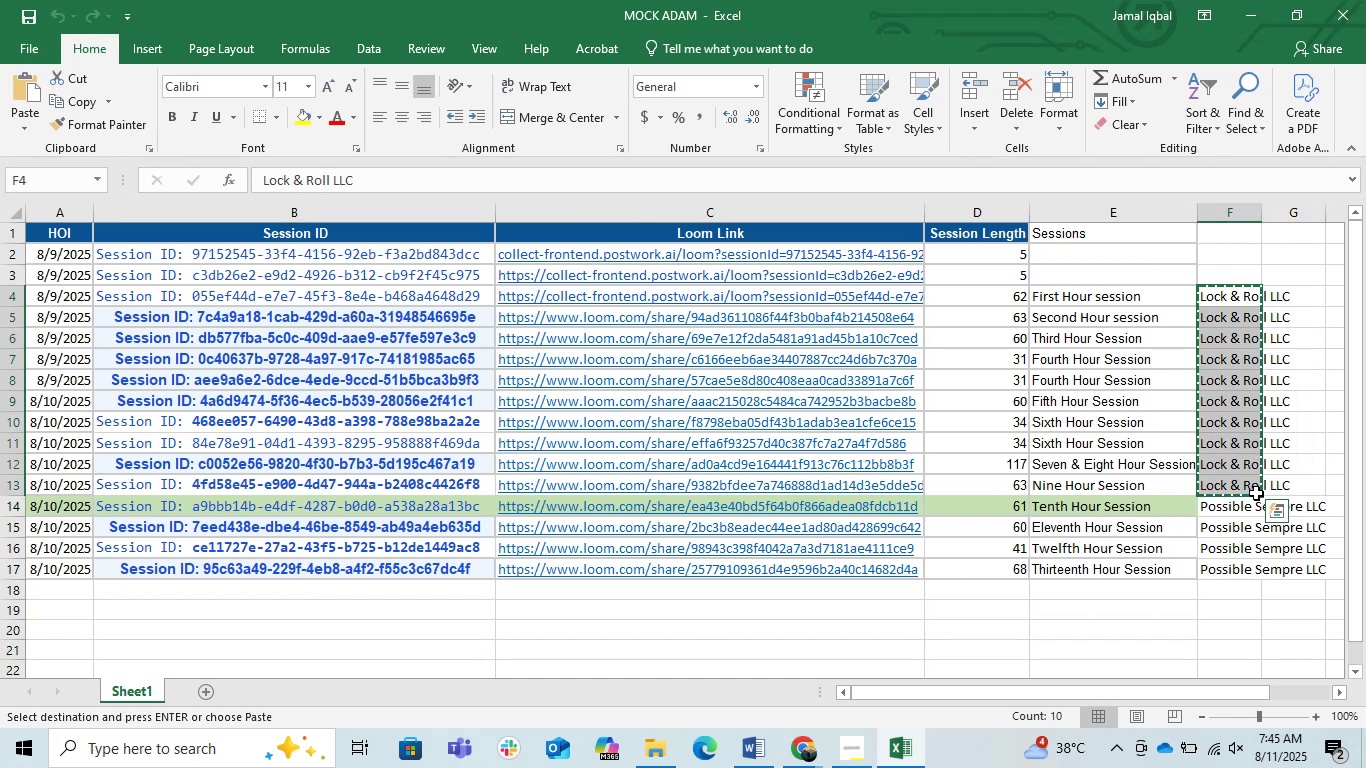 
key(Control+C)
 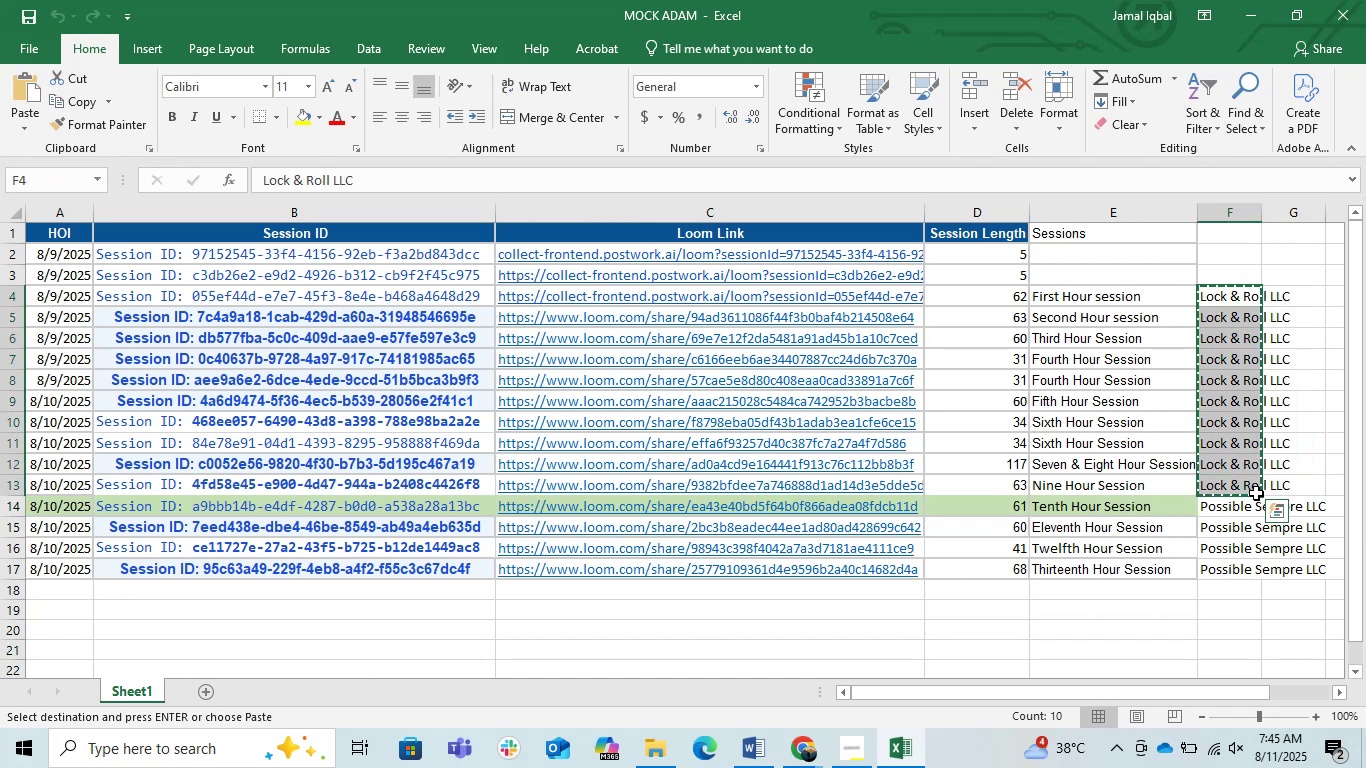 
key(Control+C)
 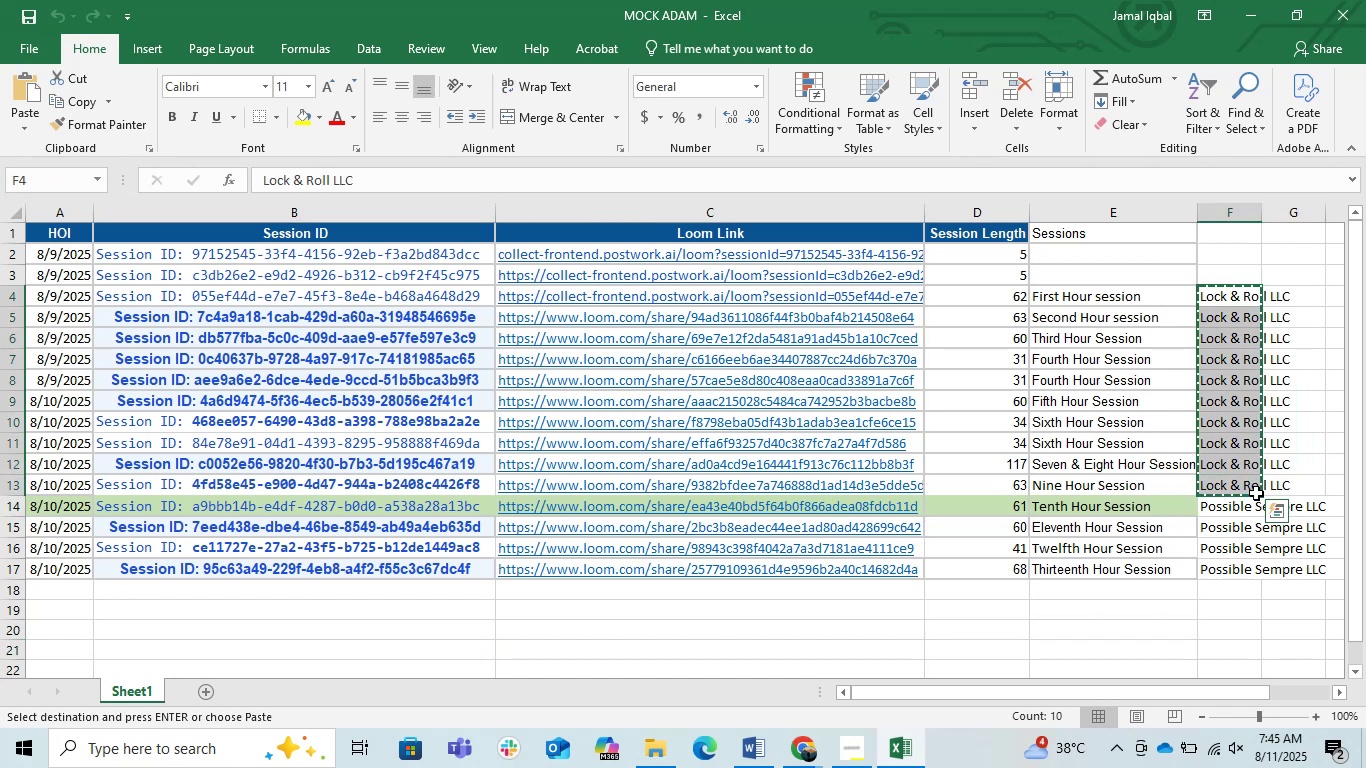 
key(Control+C)
 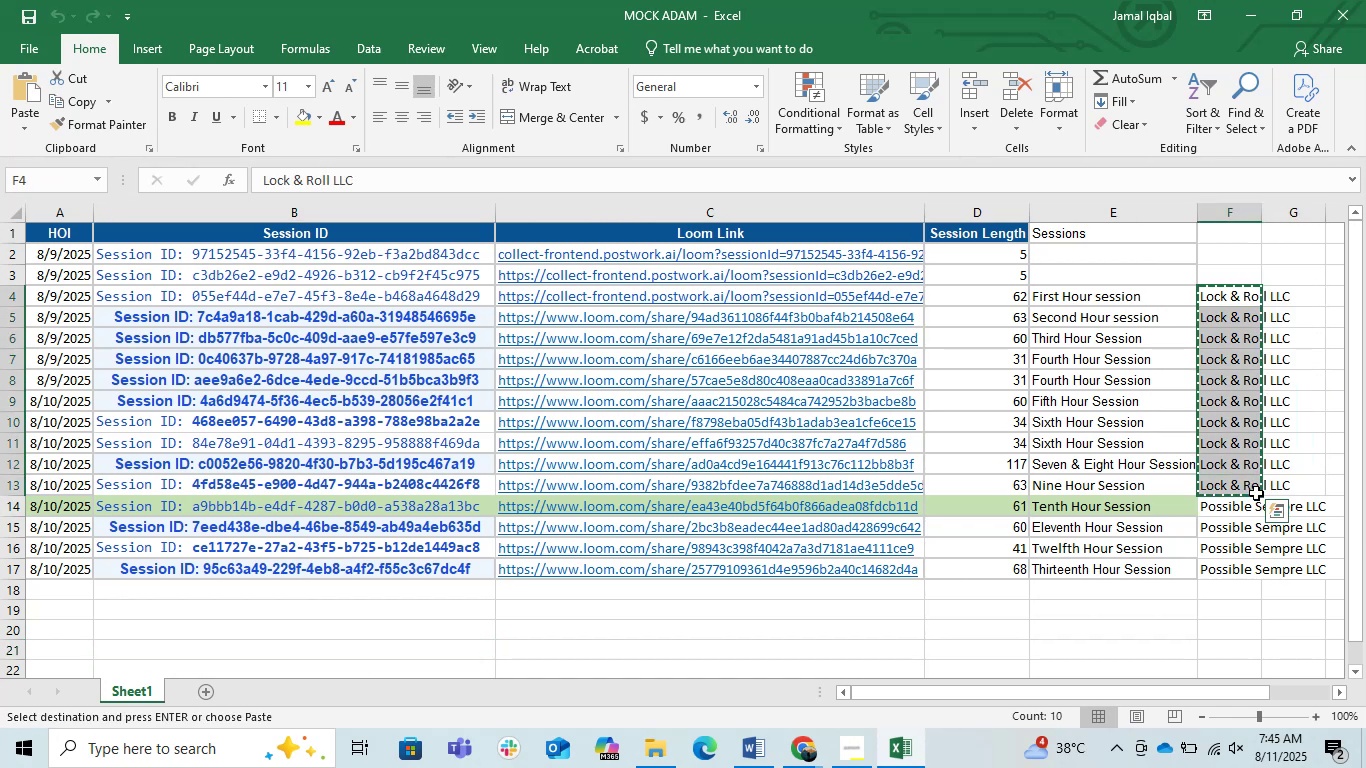 
key(Control+C)
 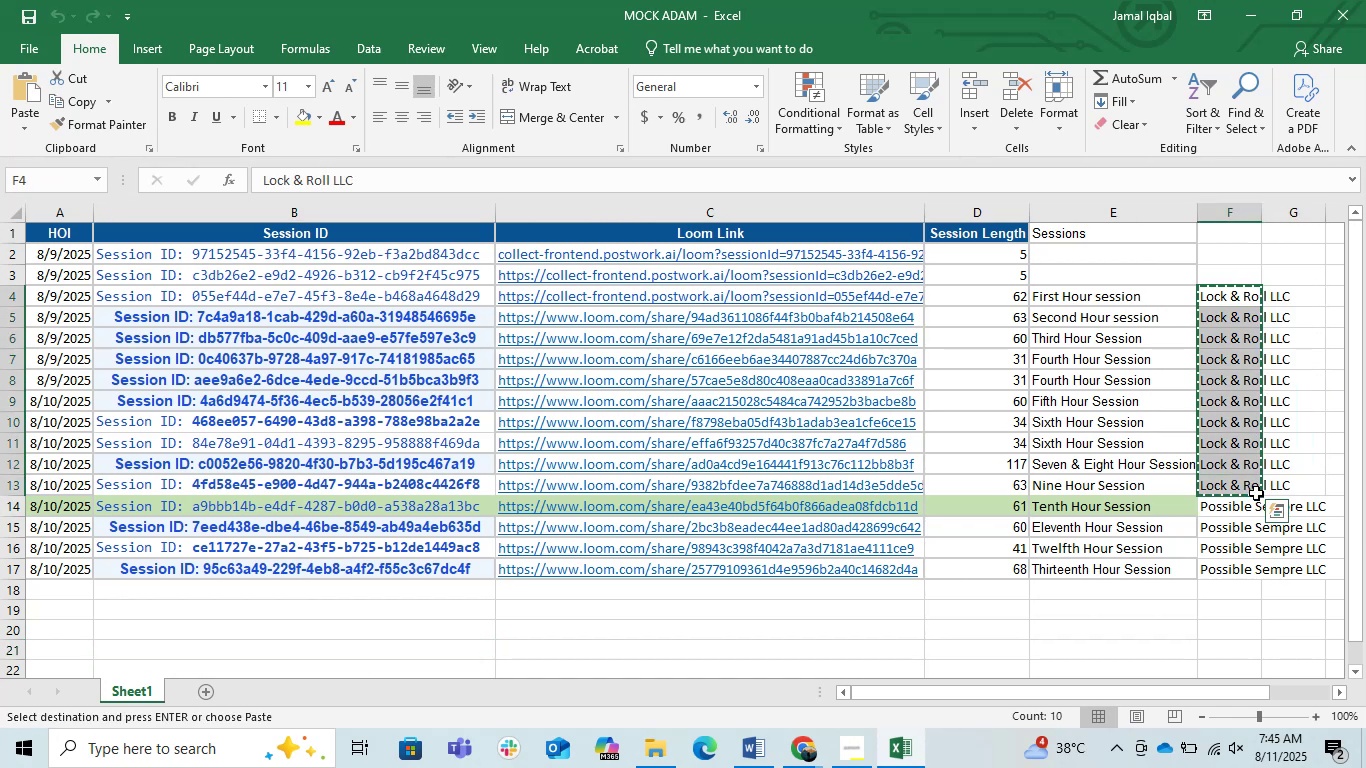 
key(Control+C)
 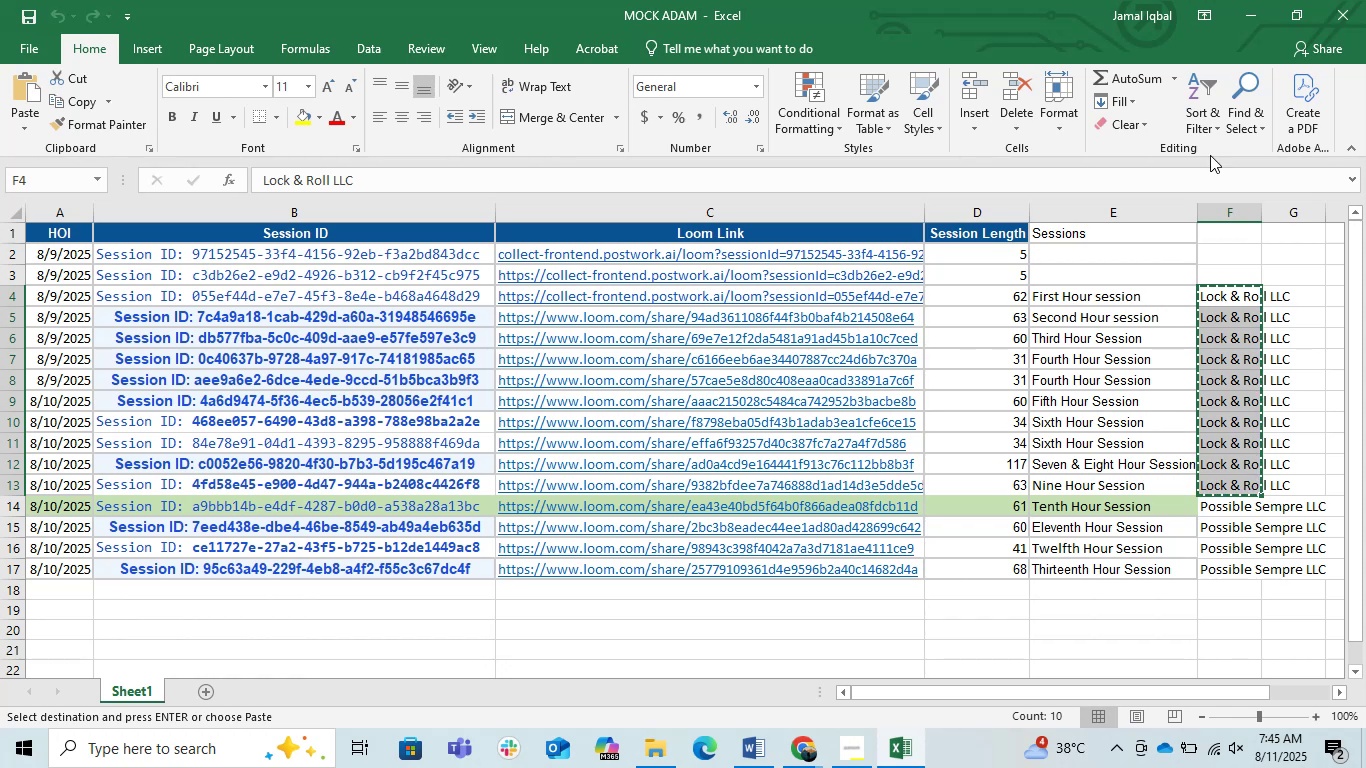 
wait(6.28)
 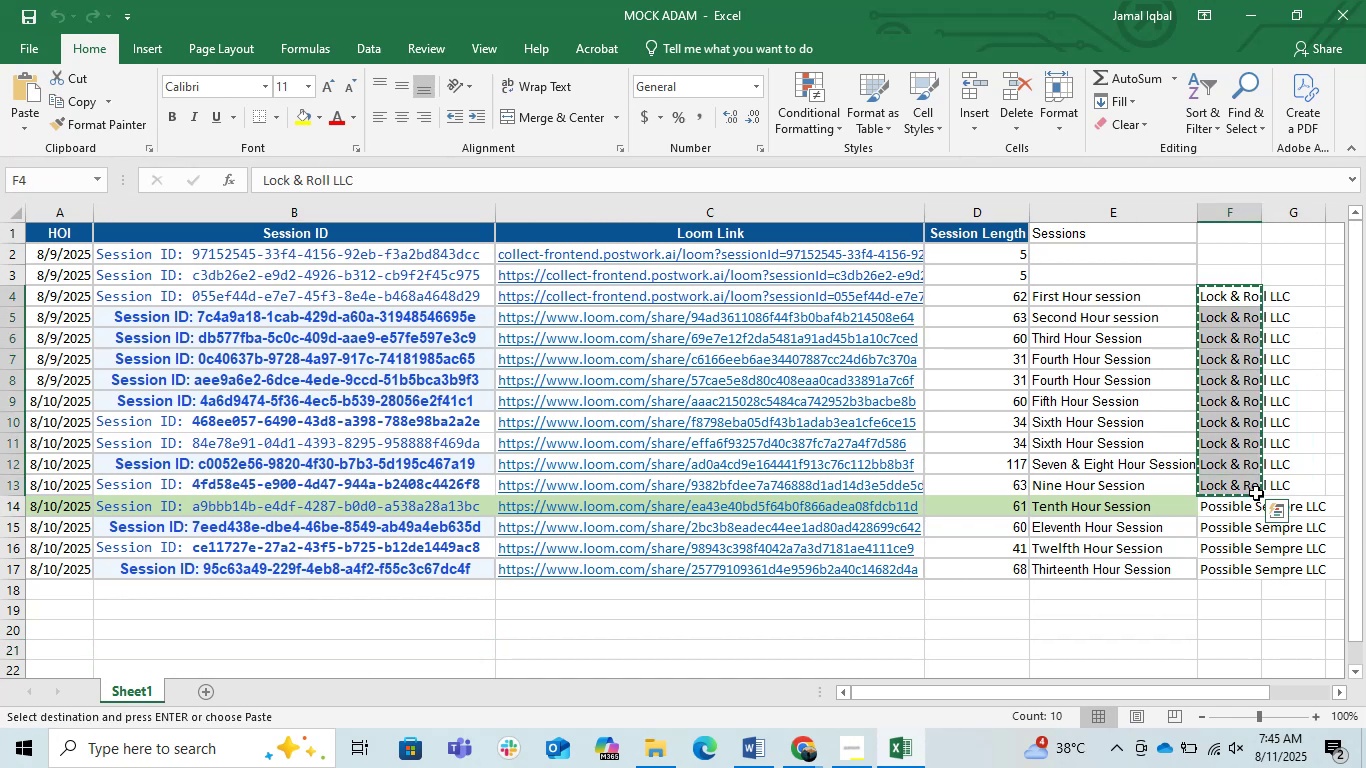 
left_click([1247, 19])
 